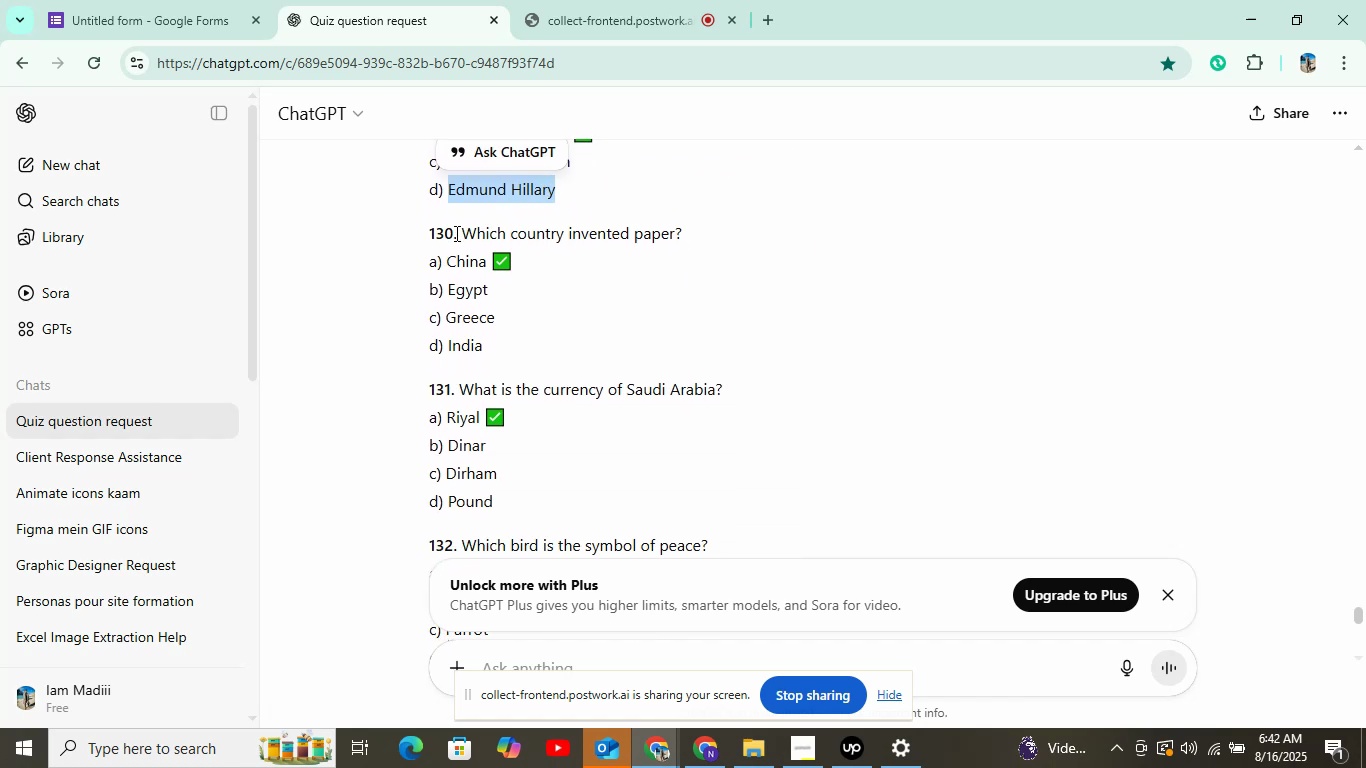 
left_click_drag(start_coordinate=[455, 236], to_coordinate=[702, 223])
 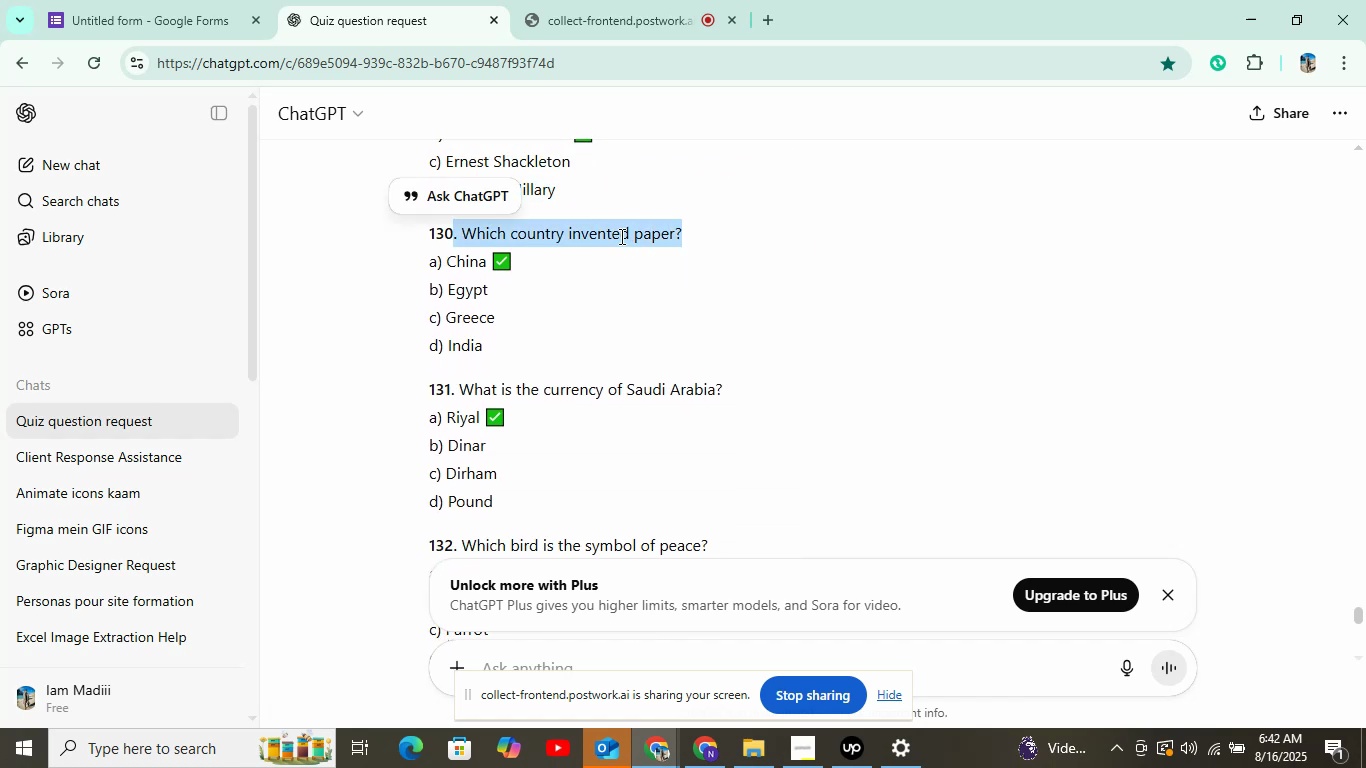 
right_click([620, 236])
 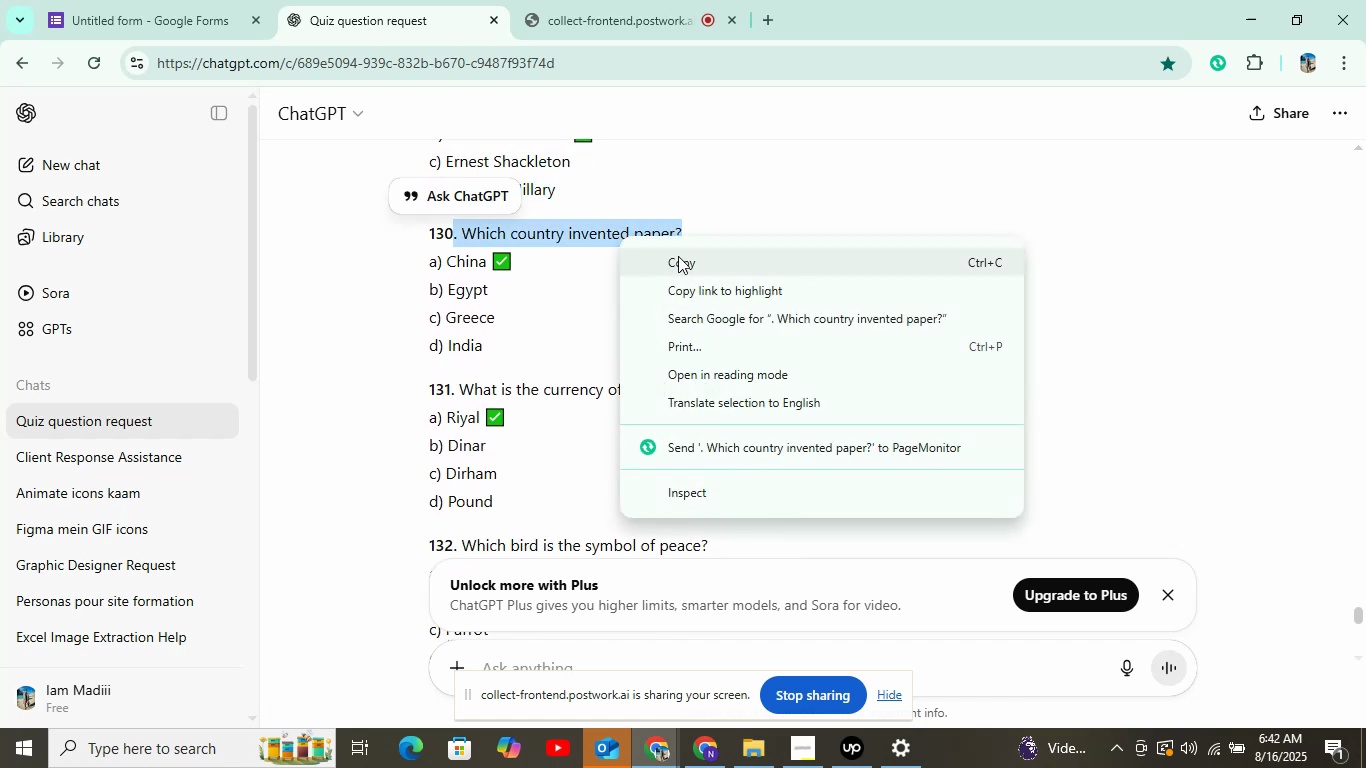 
left_click([678, 257])
 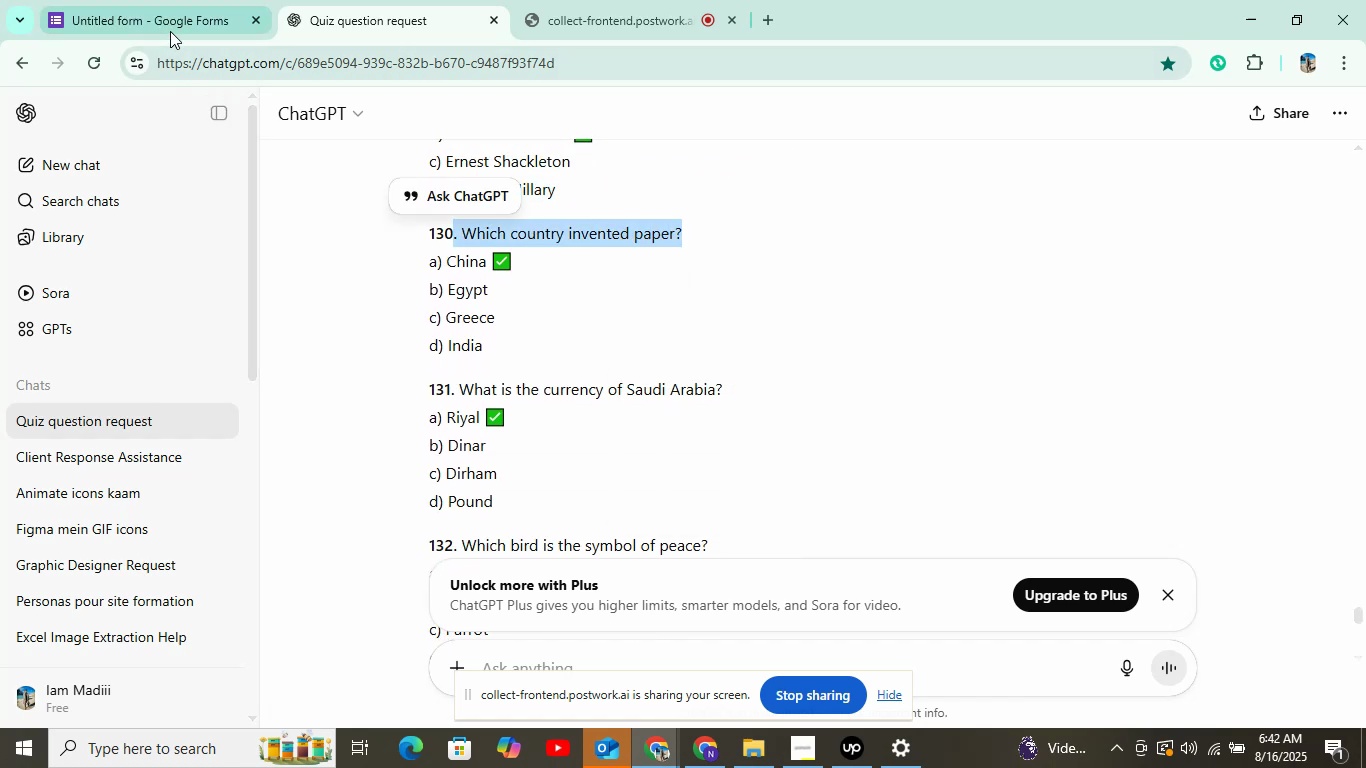 
left_click([170, 22])
 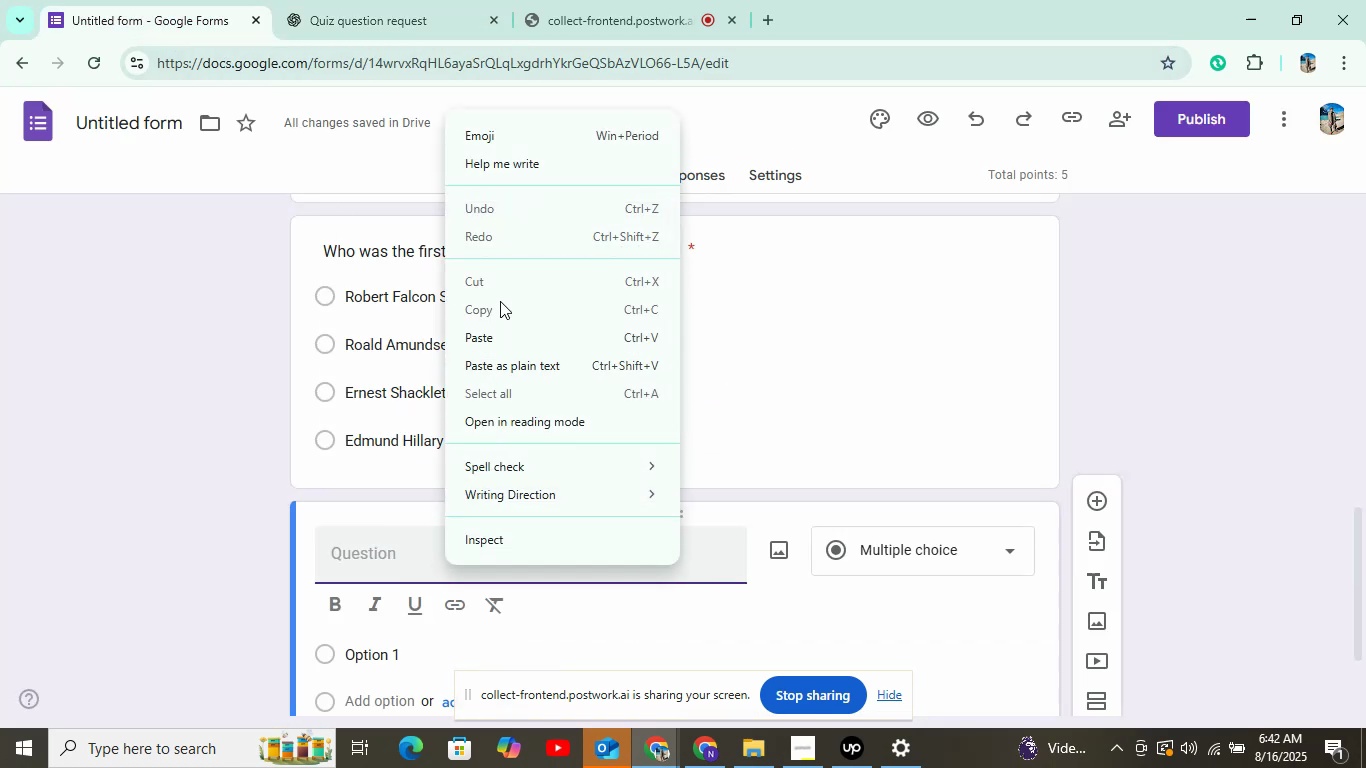 
left_click([494, 336])
 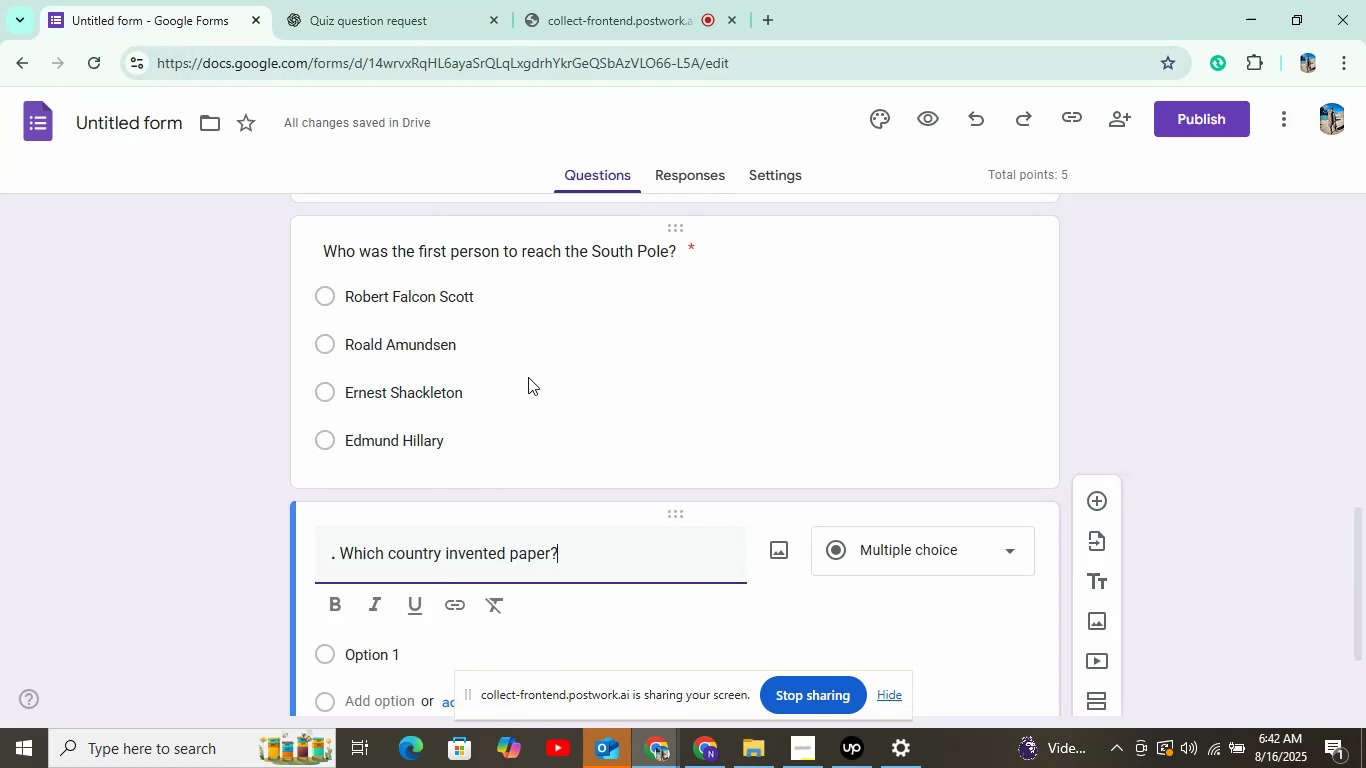 
scroll: coordinate [457, 421], scroll_direction: down, amount: 5.0
 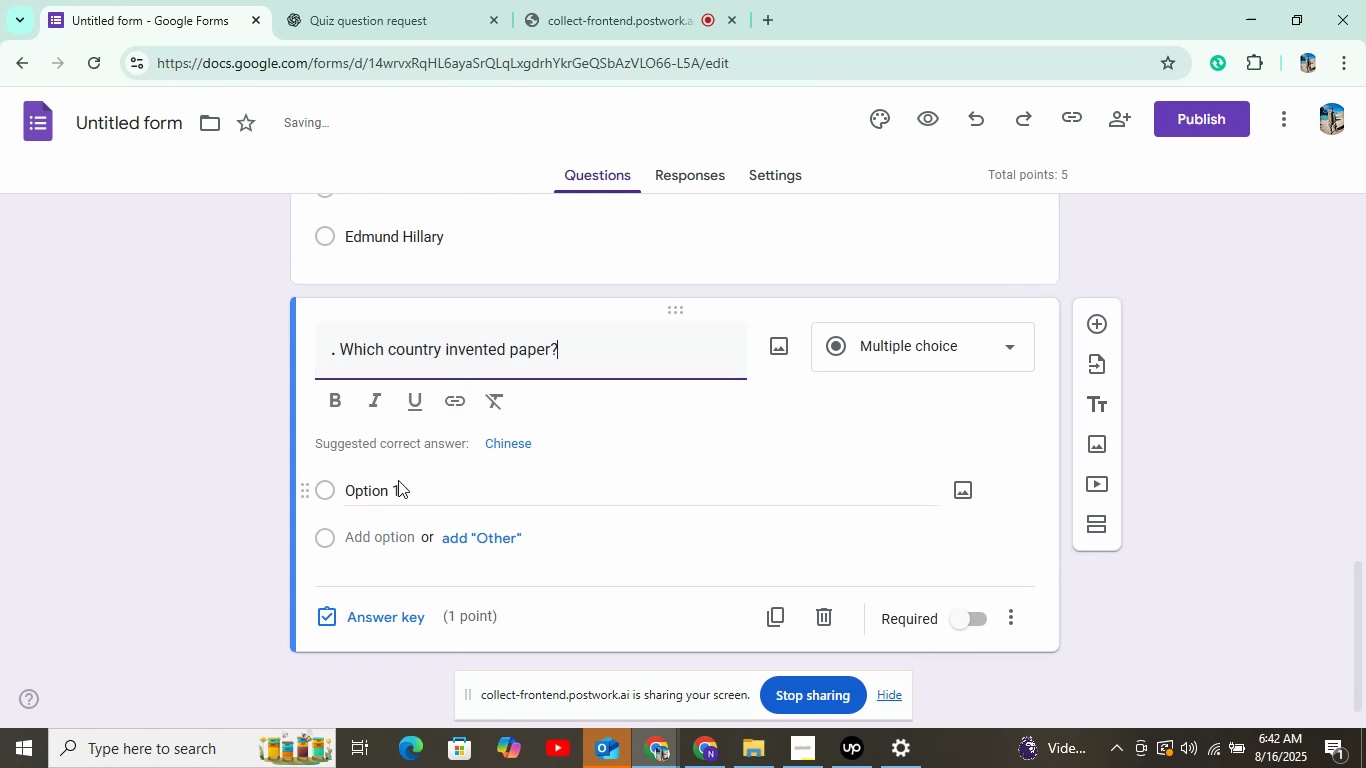 
left_click([398, 480])
 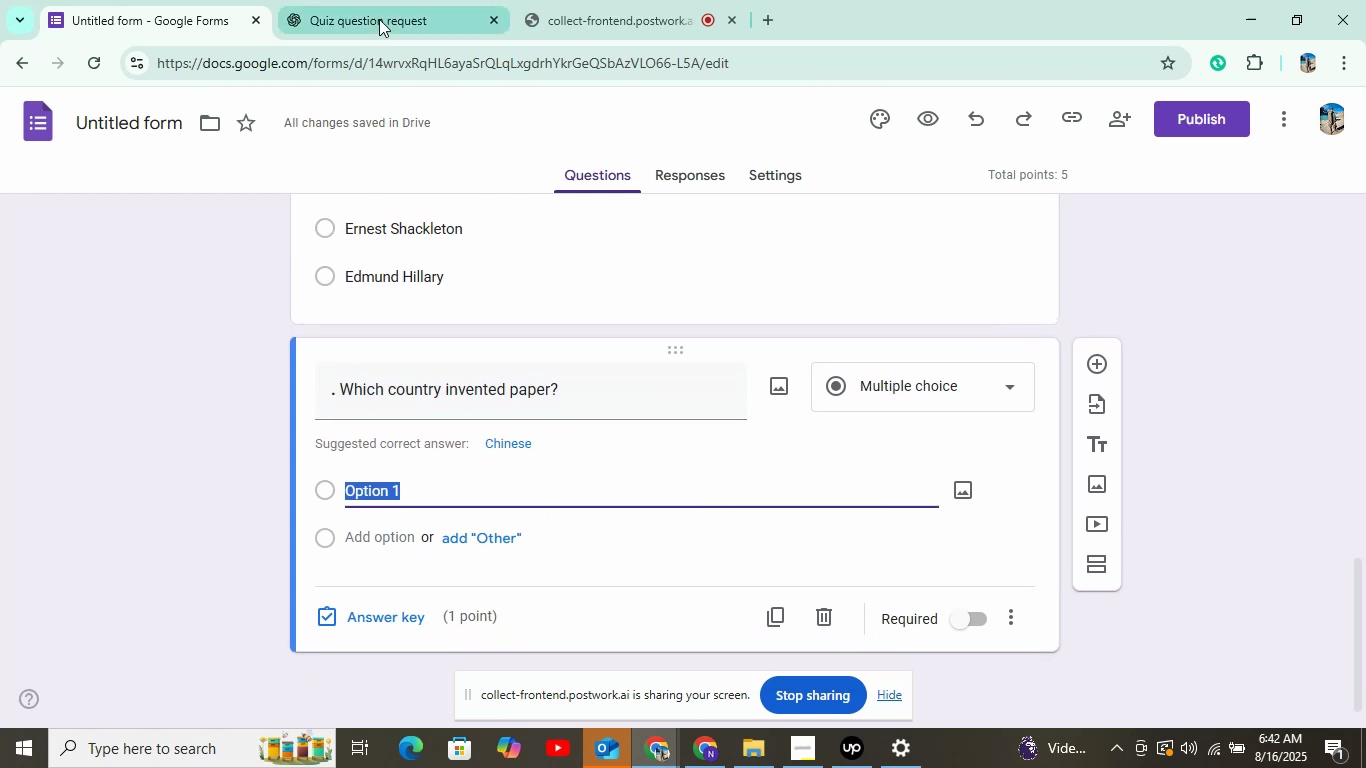 
left_click([379, 19])
 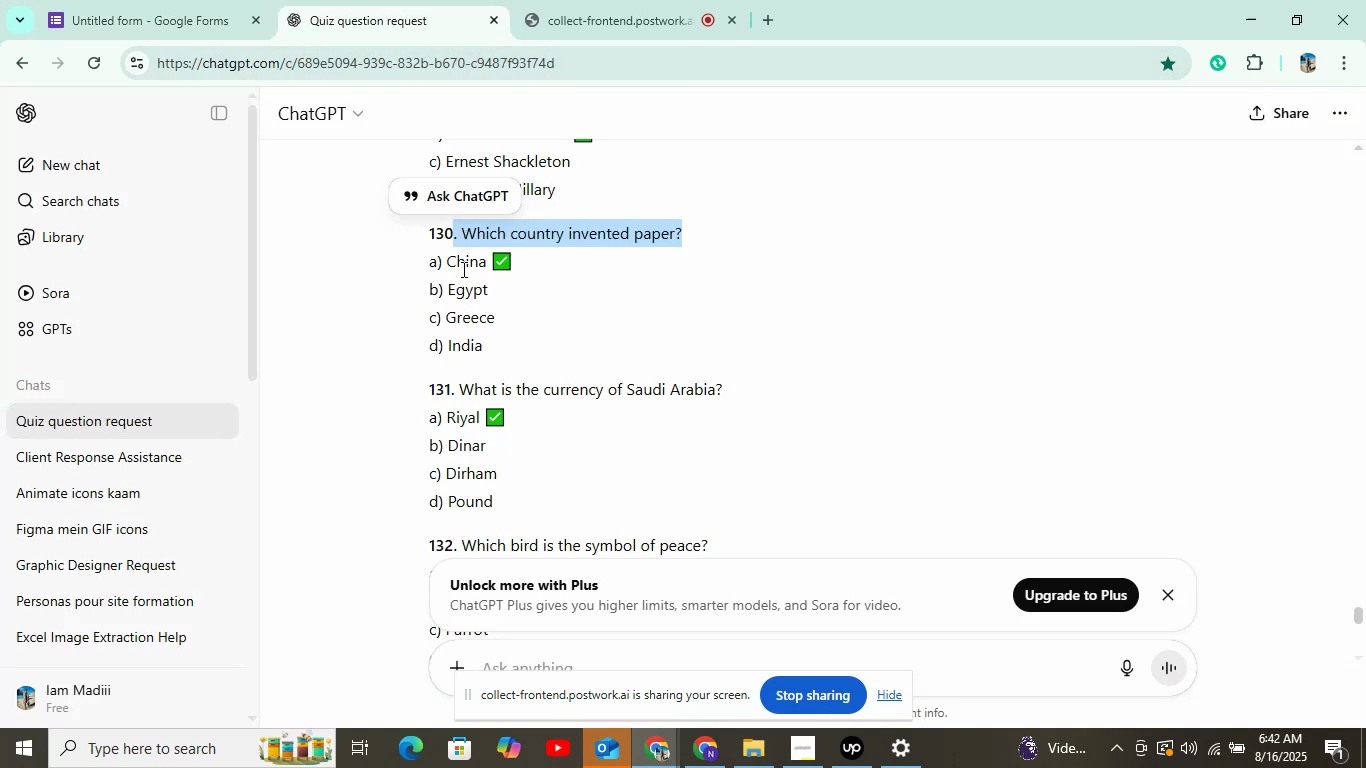 
left_click_drag(start_coordinate=[445, 266], to_coordinate=[492, 258])
 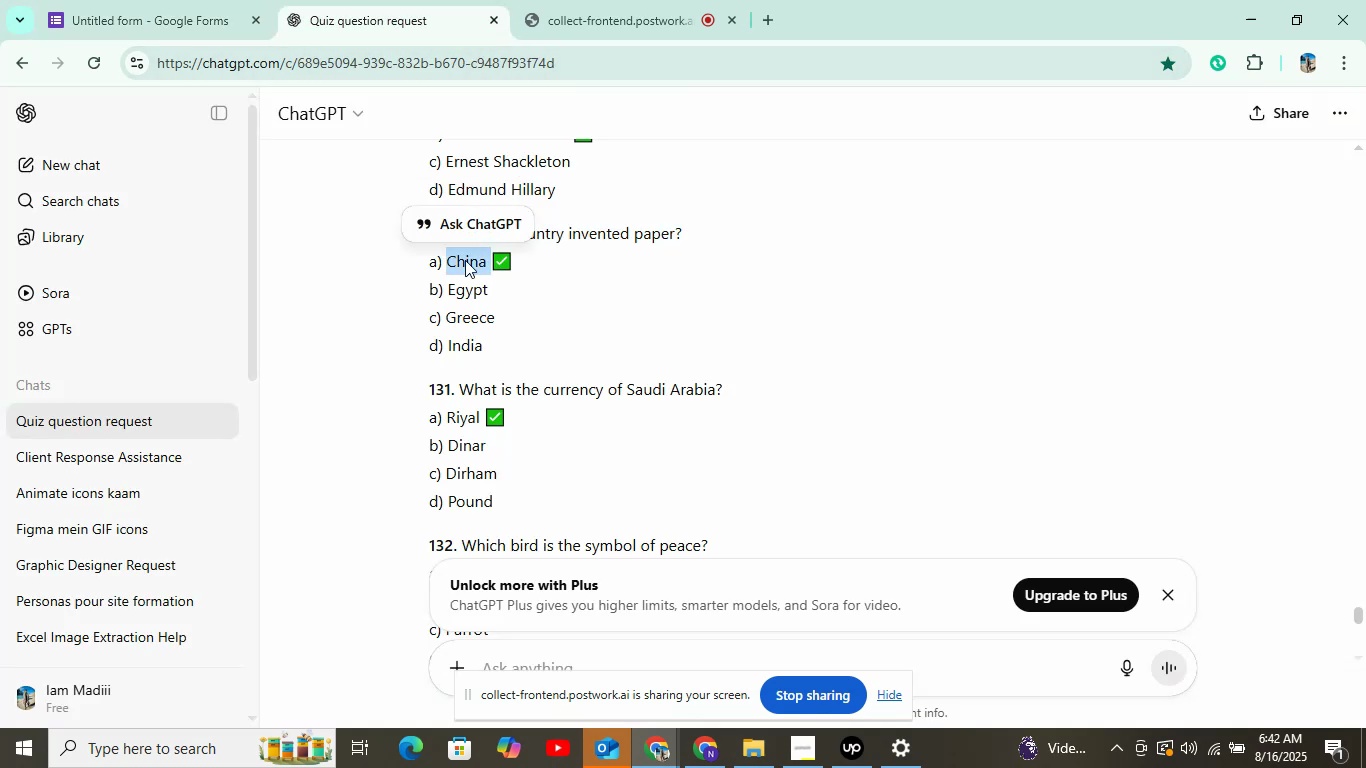 
right_click([465, 260])
 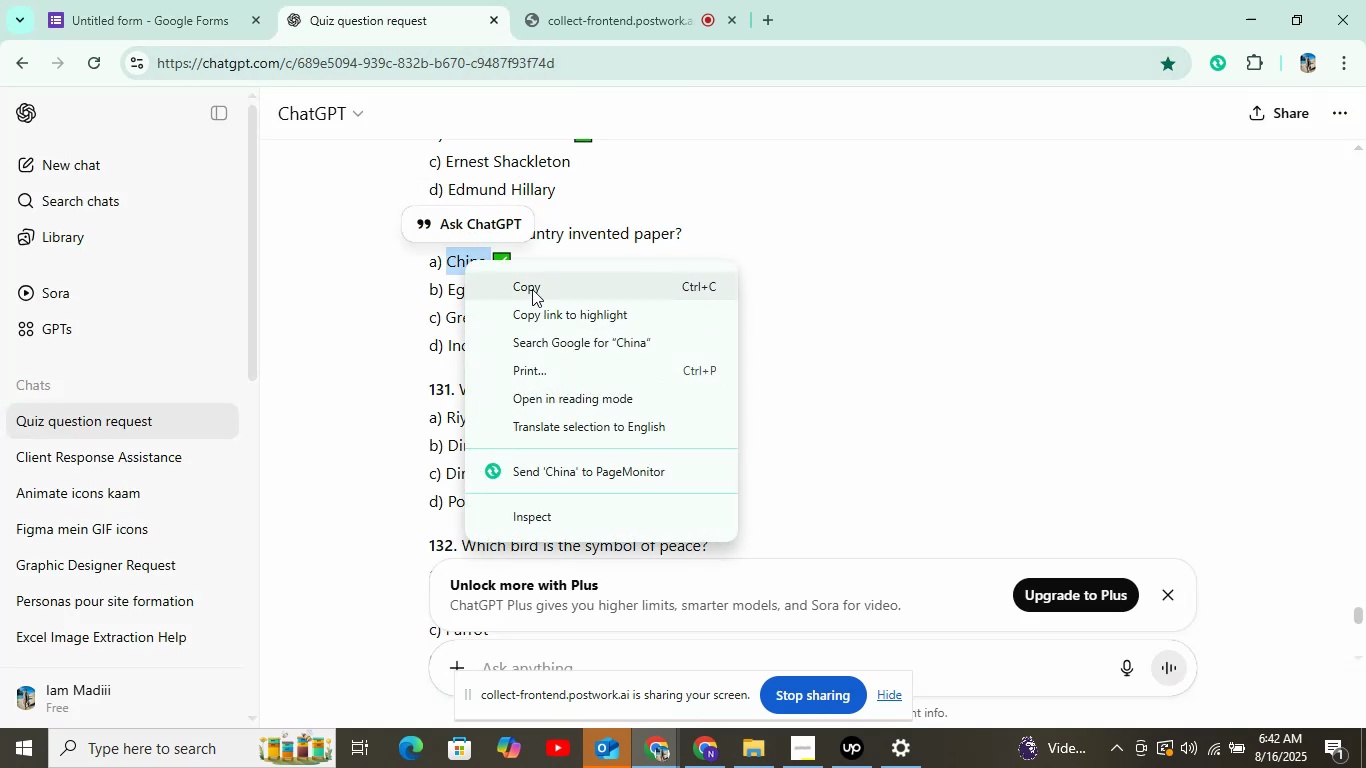 
left_click([532, 288])
 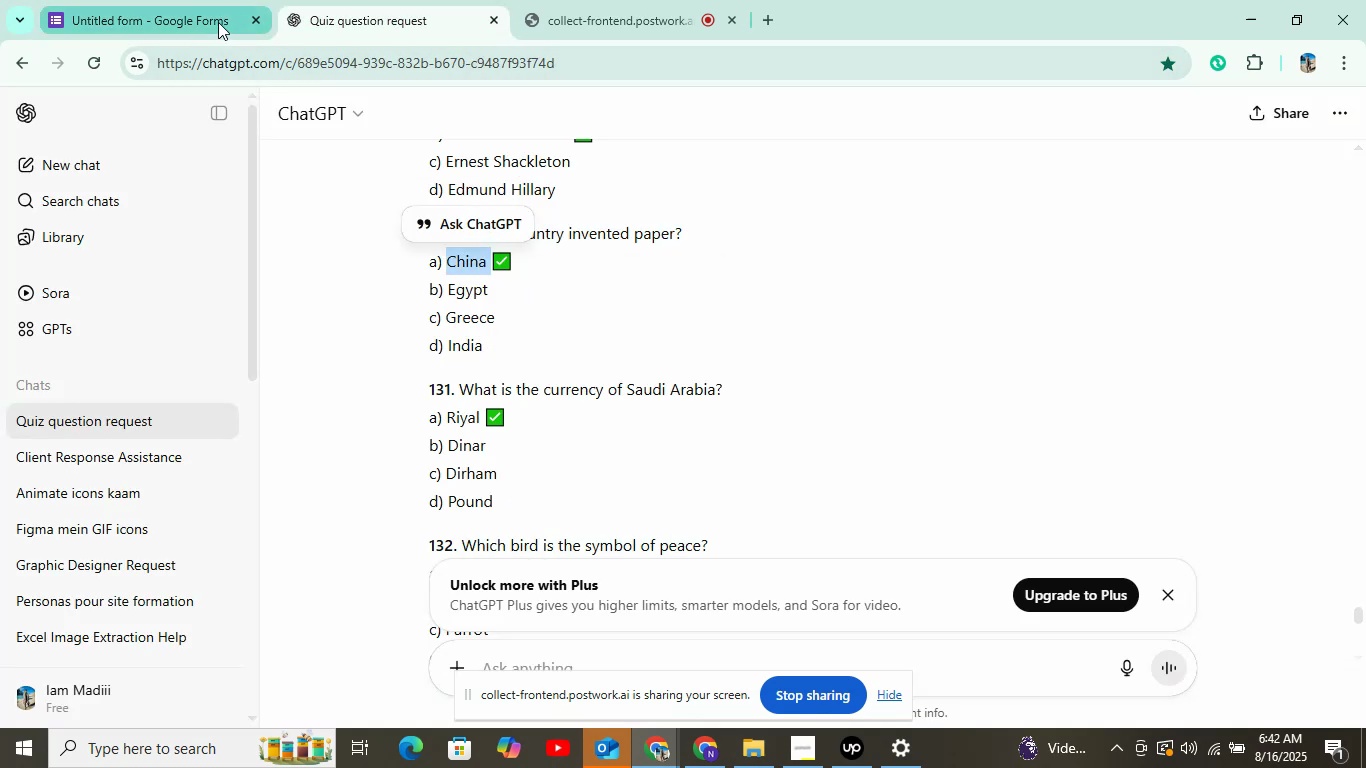 
left_click([218, 22])
 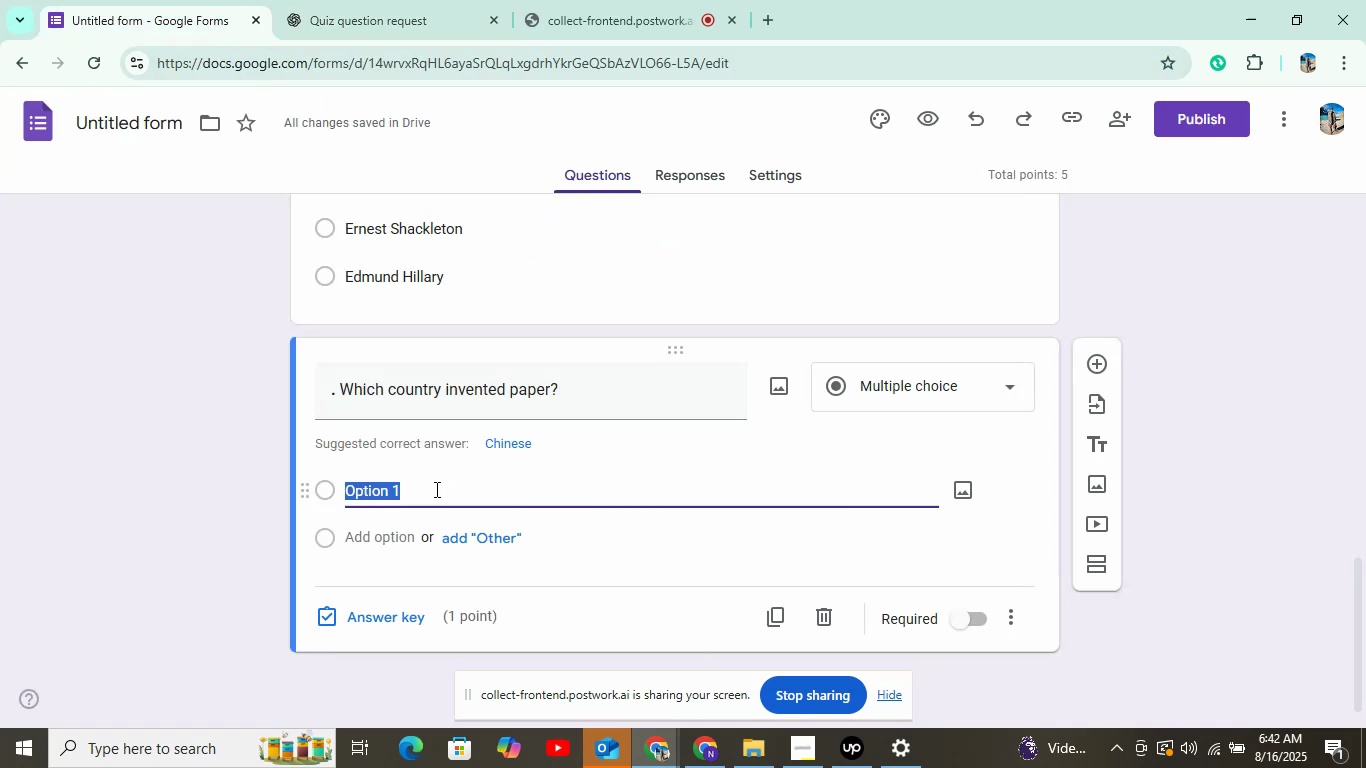 
right_click([435, 489])
 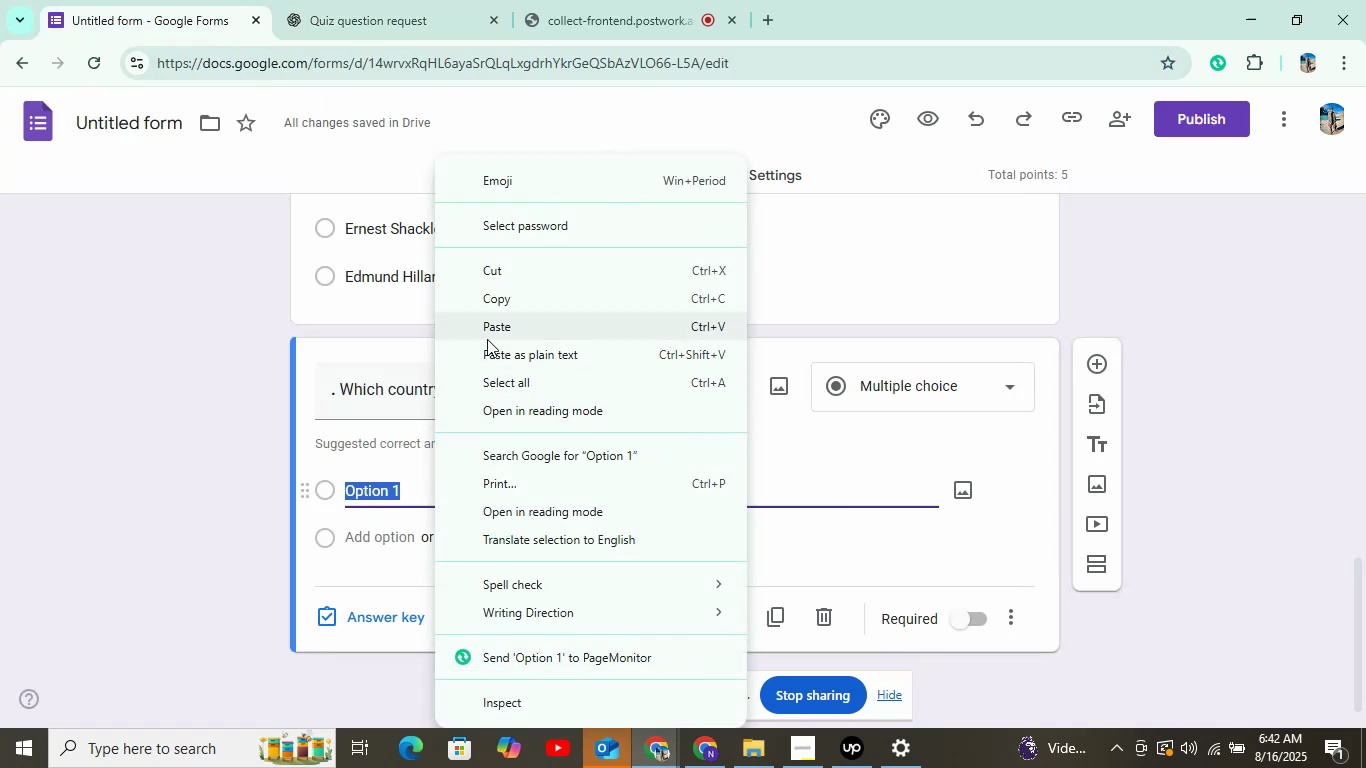 
left_click([487, 339])
 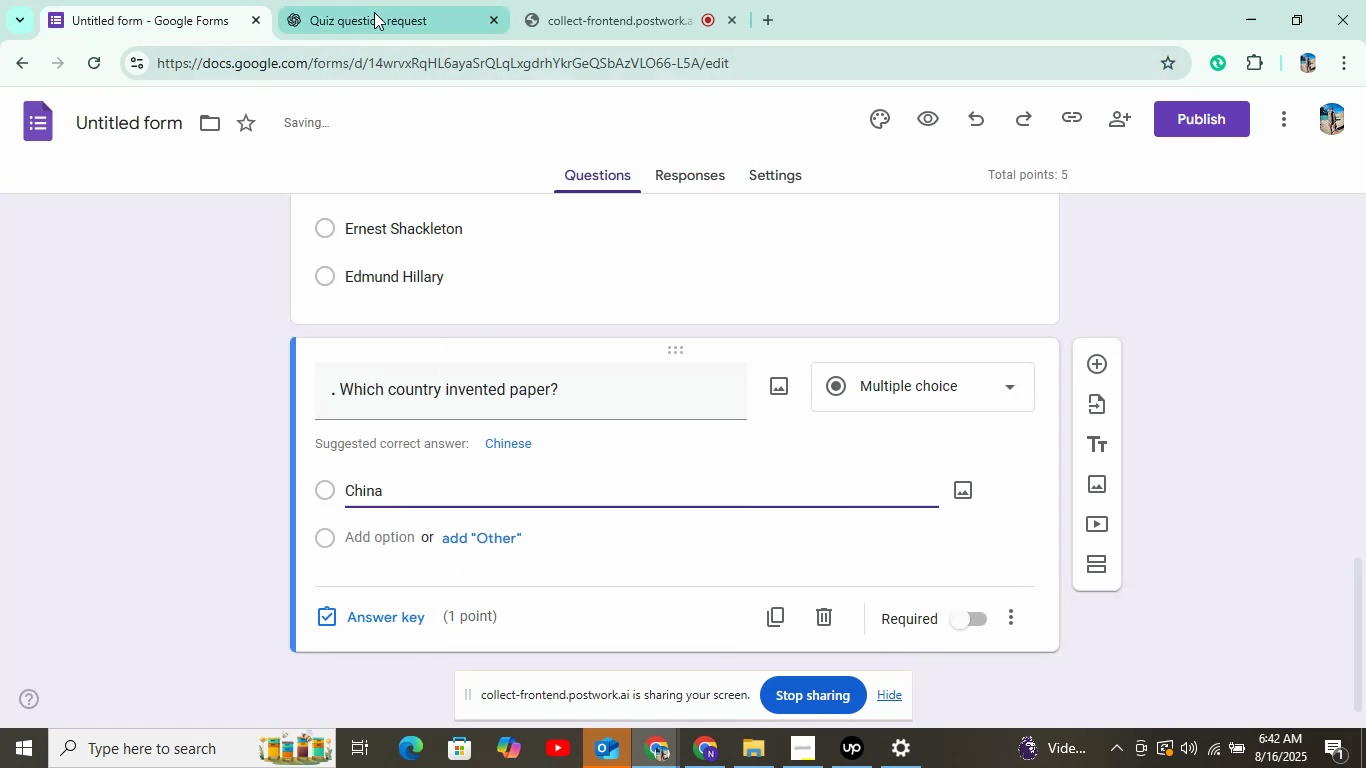 
left_click([374, 12])
 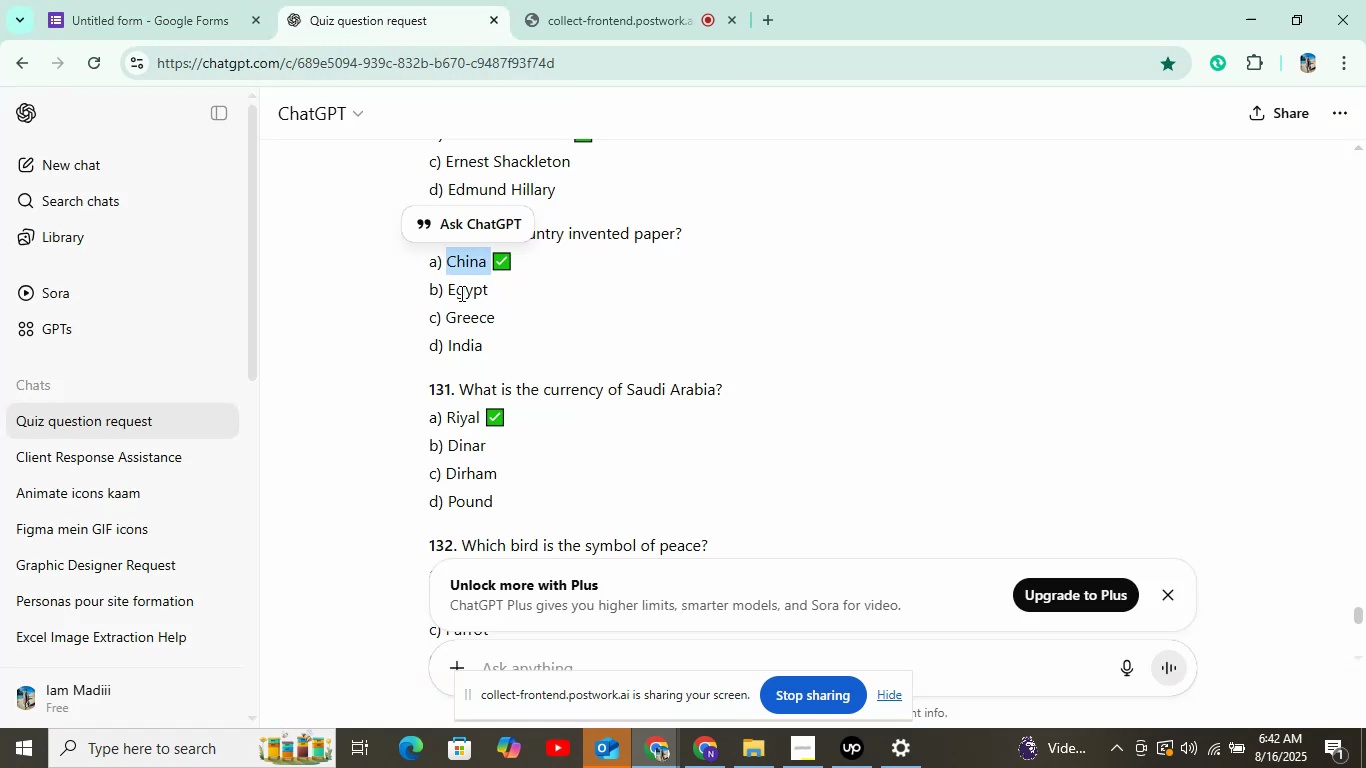 
left_click_drag(start_coordinate=[447, 290], to_coordinate=[510, 290])
 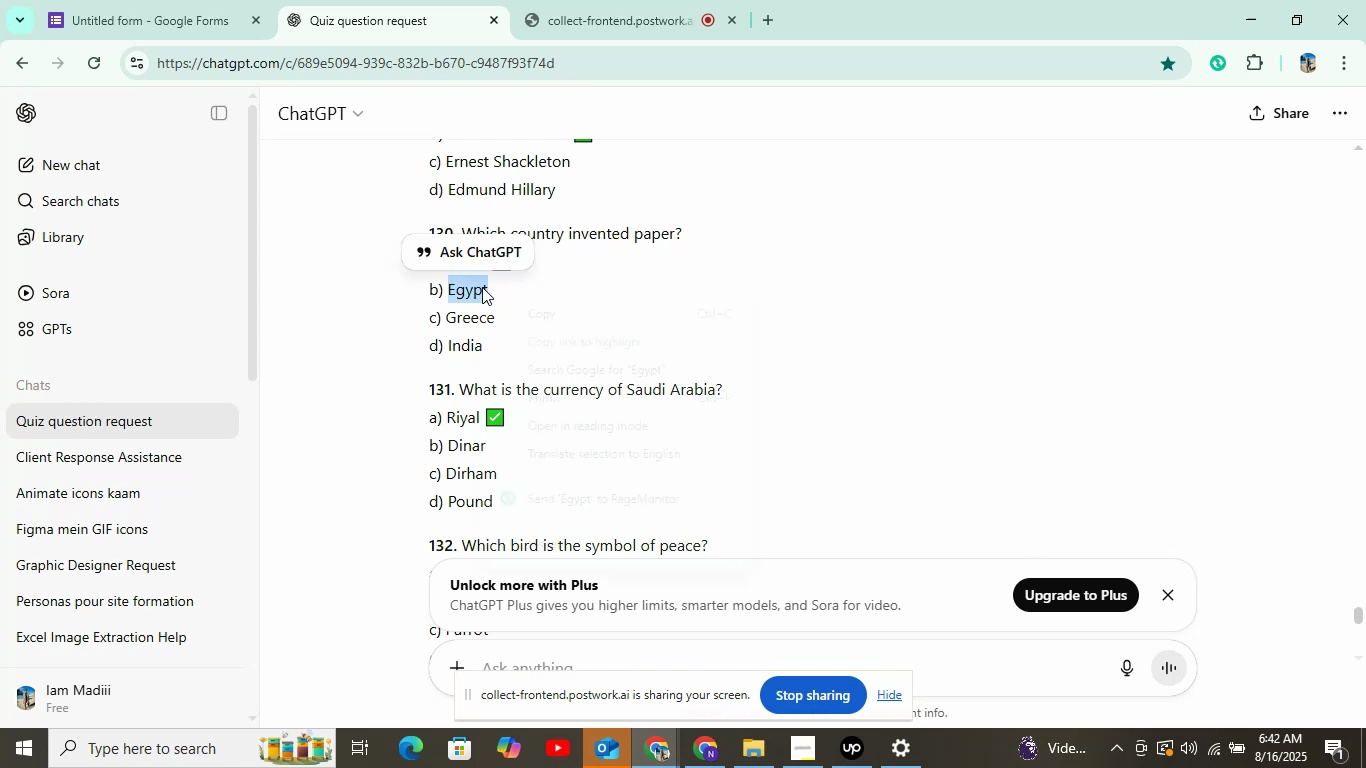 
right_click([480, 287])
 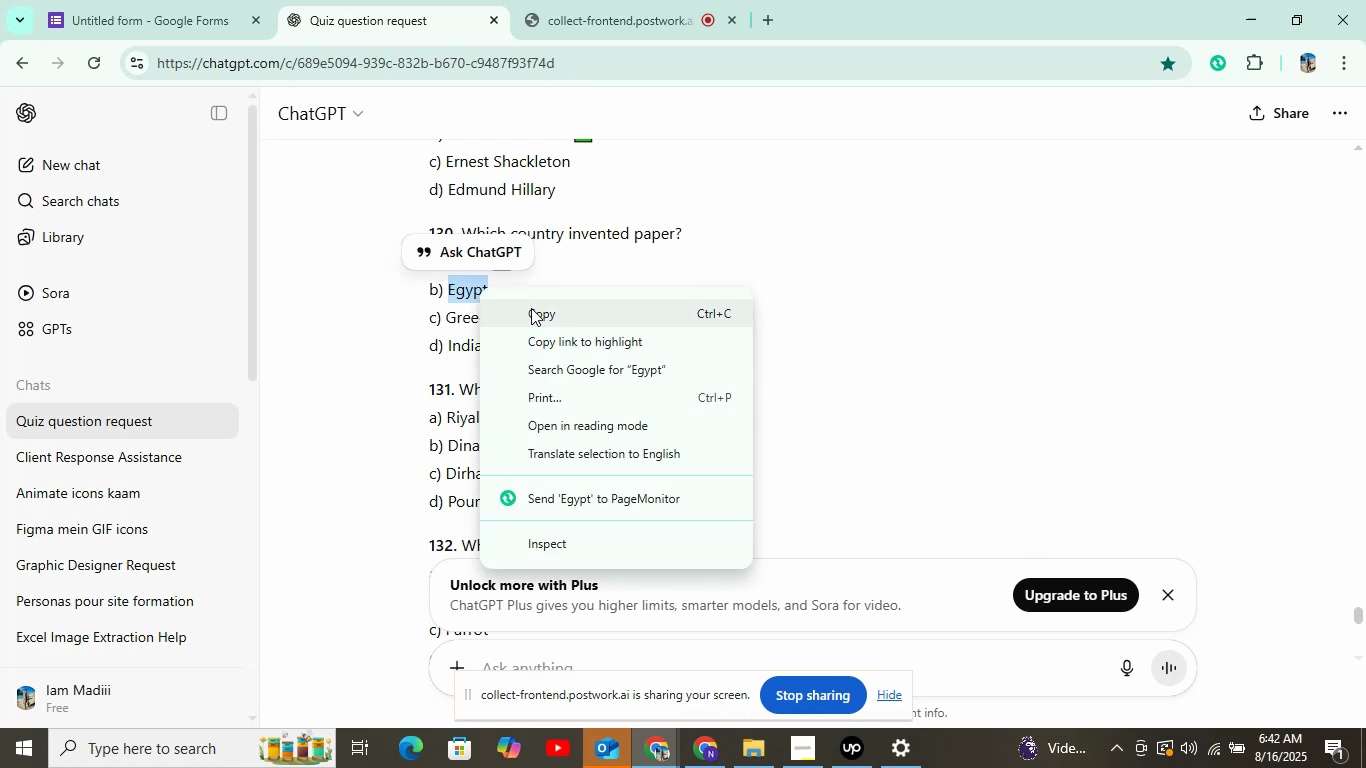 
left_click([531, 308])
 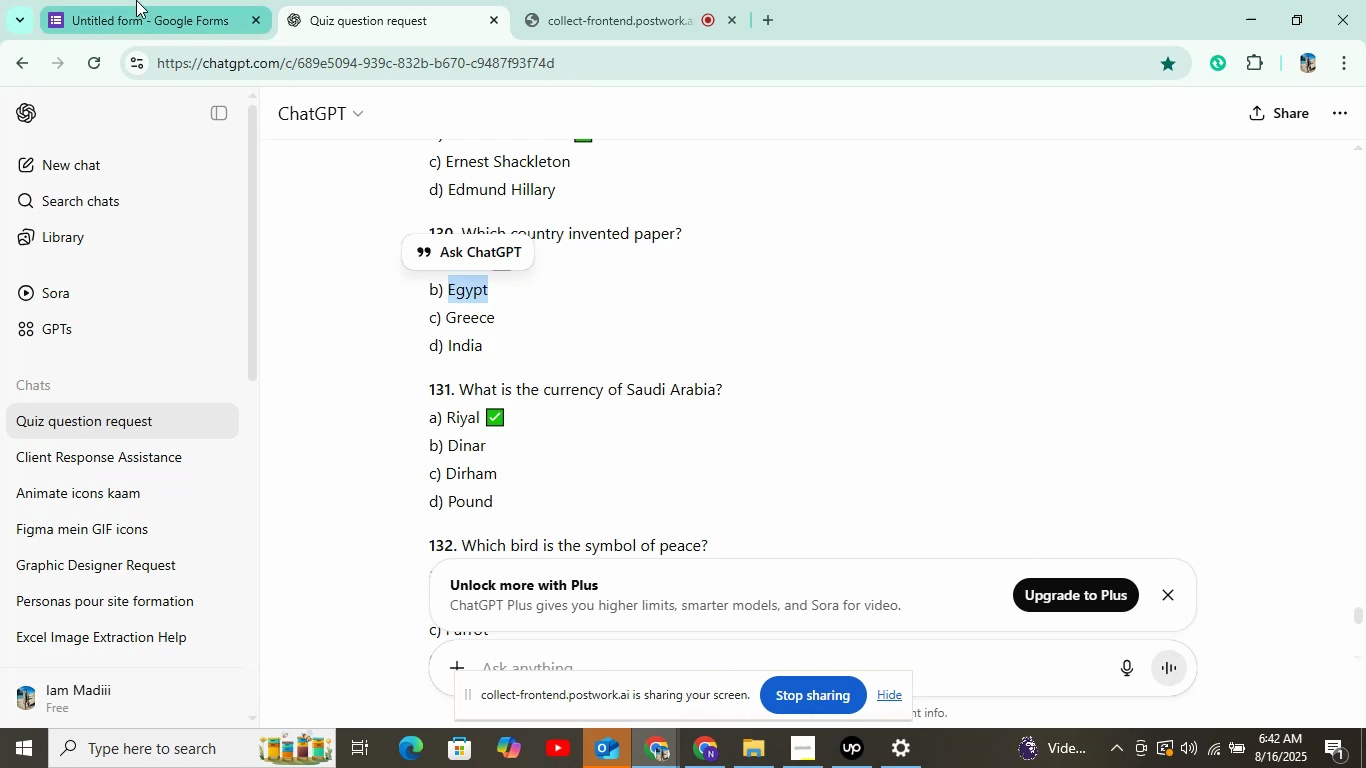 
left_click([136, 0])
 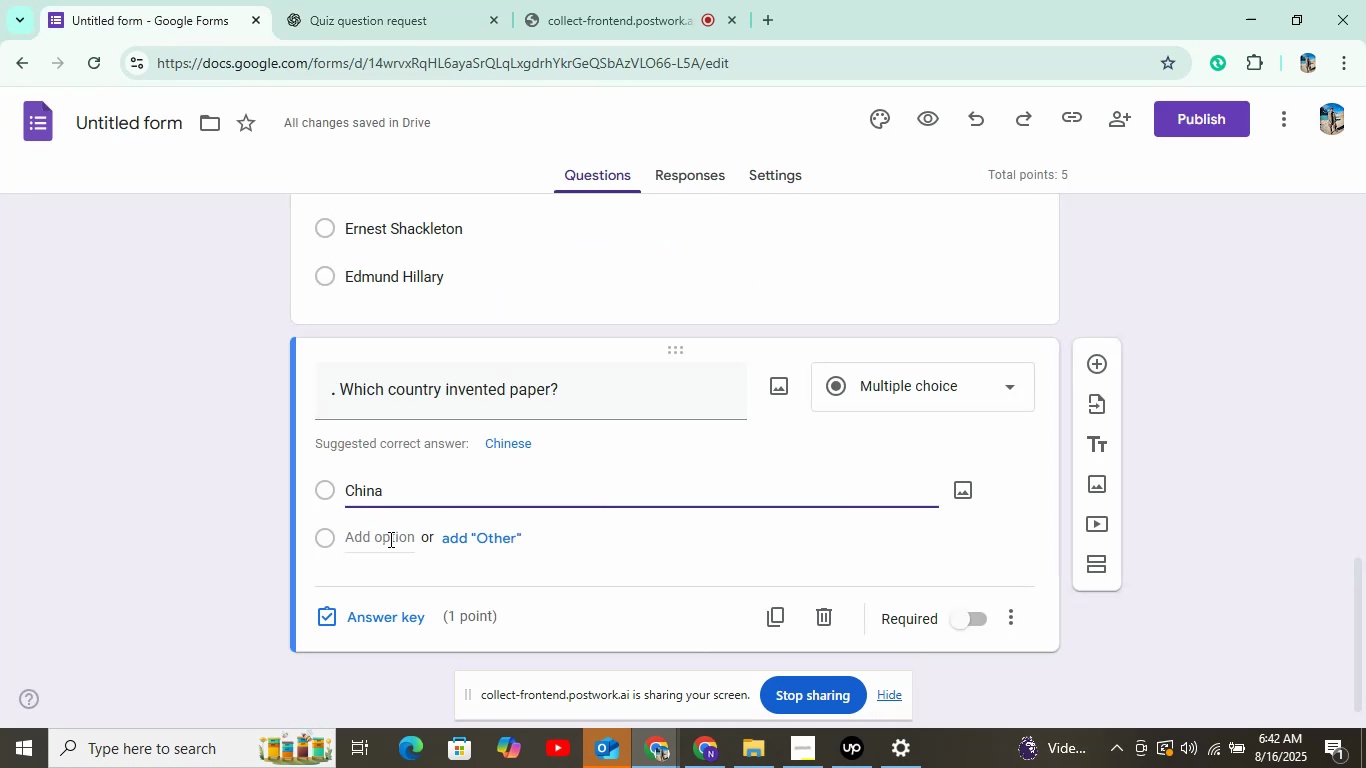 
left_click([389, 539])
 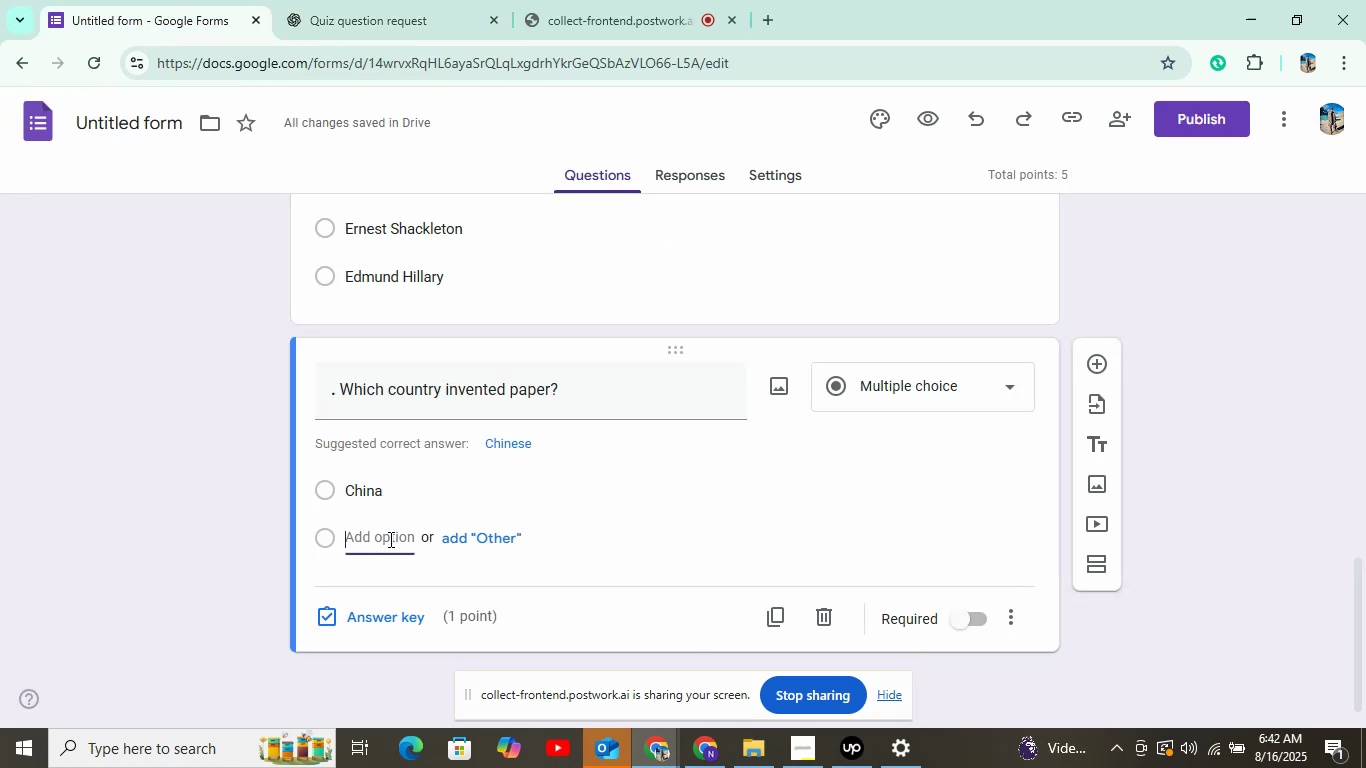 
right_click([389, 539])
 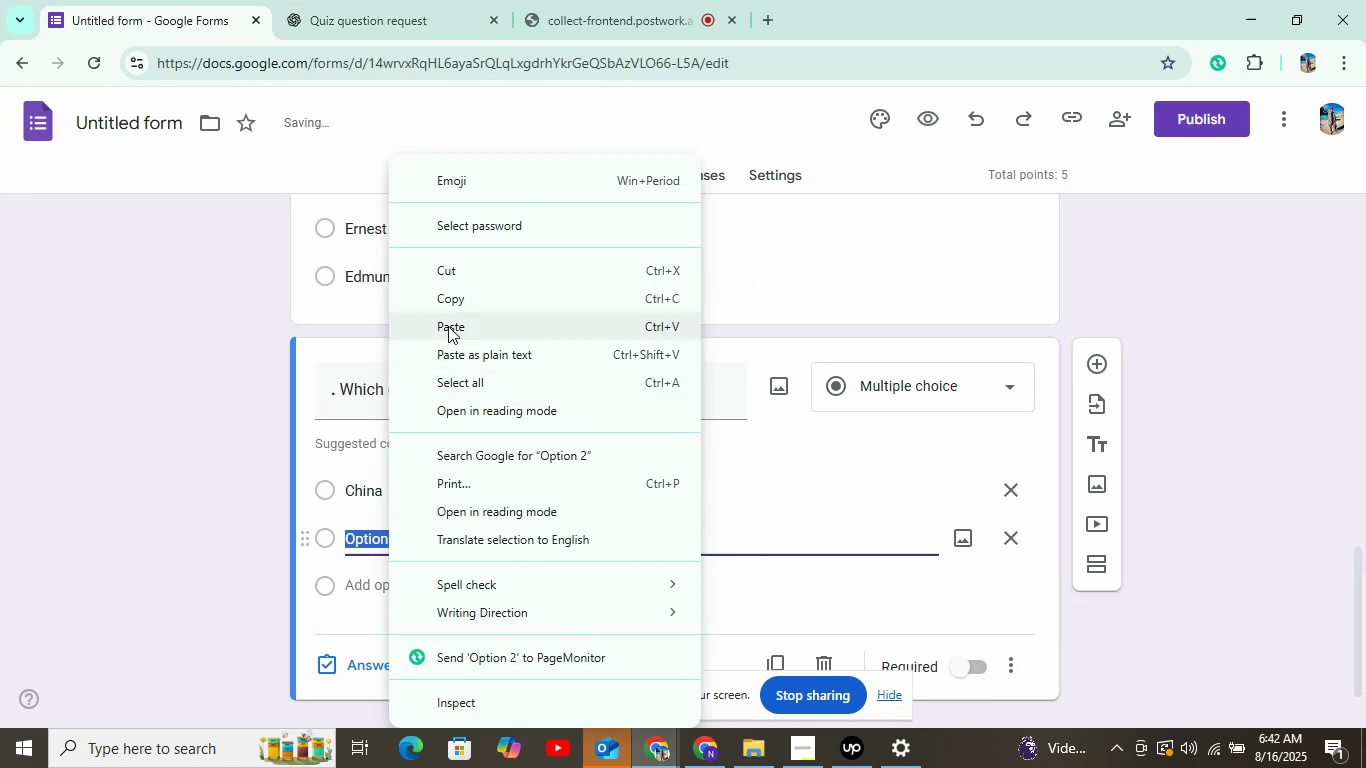 
left_click([448, 326])
 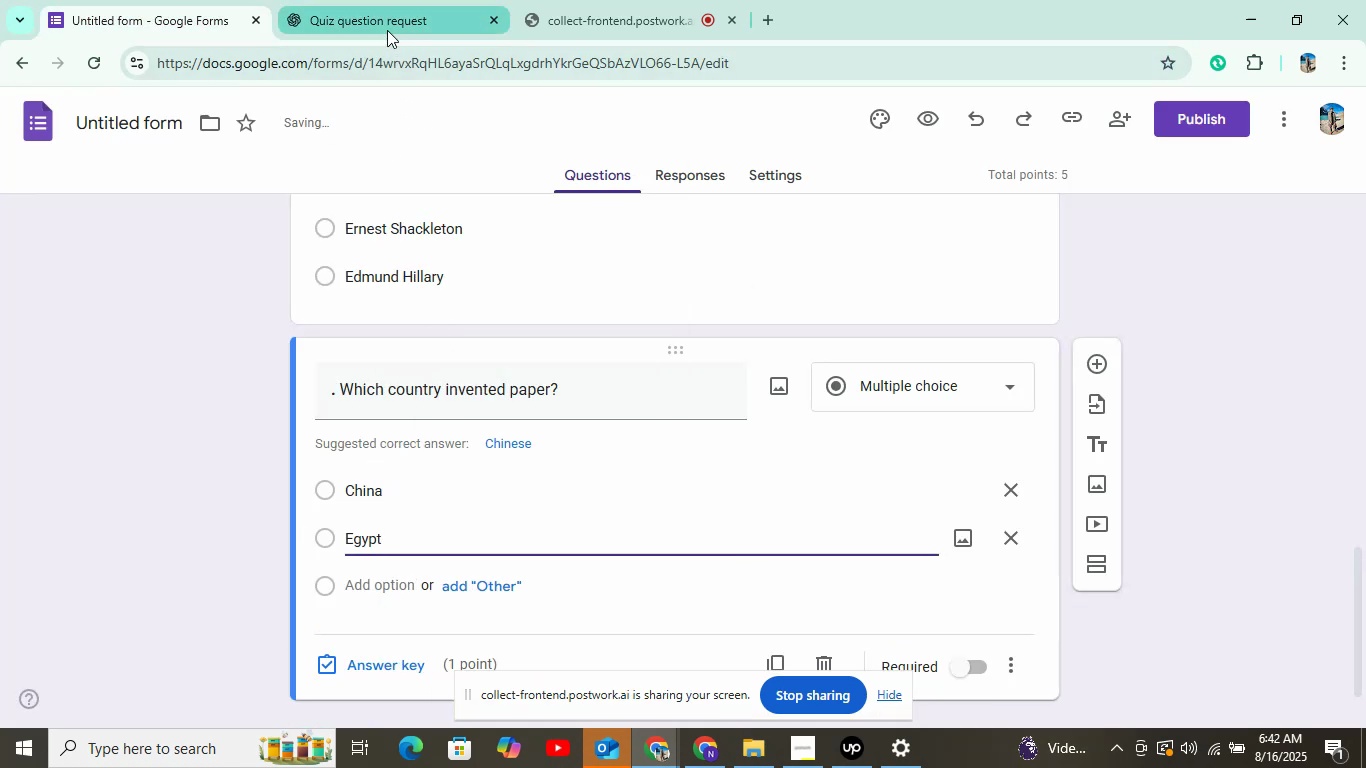 
left_click([387, 30])
 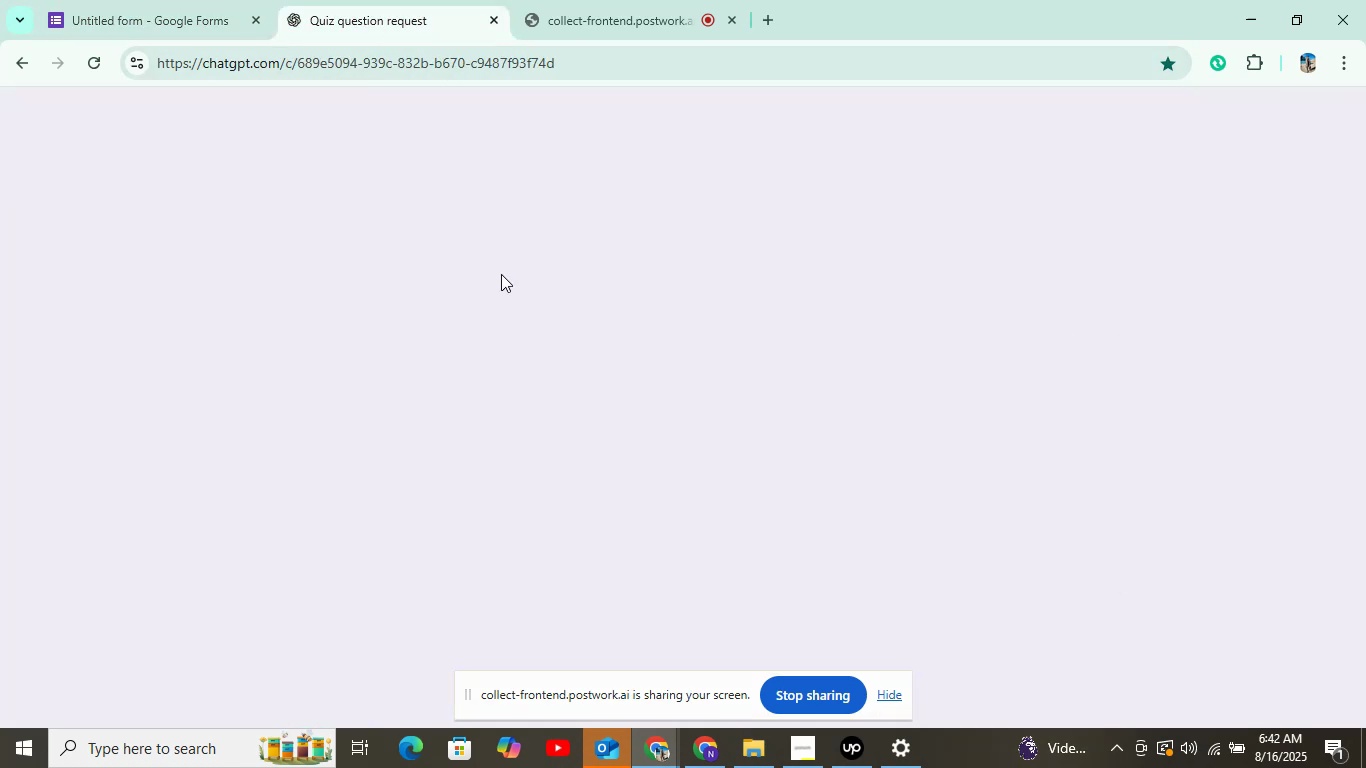 
scroll: coordinate [501, 274], scroll_direction: down, amount: 2.0
 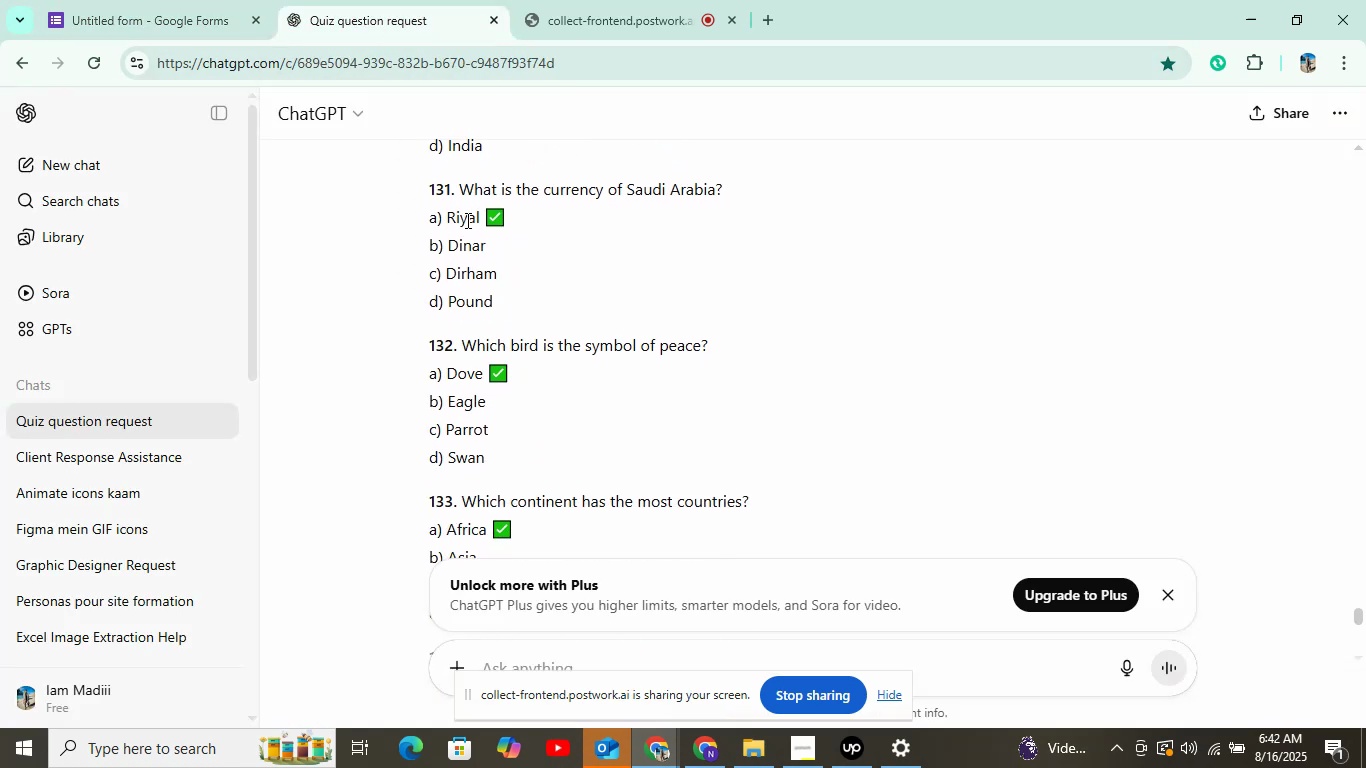 
scroll: coordinate [466, 220], scroll_direction: up, amount: 1.0
 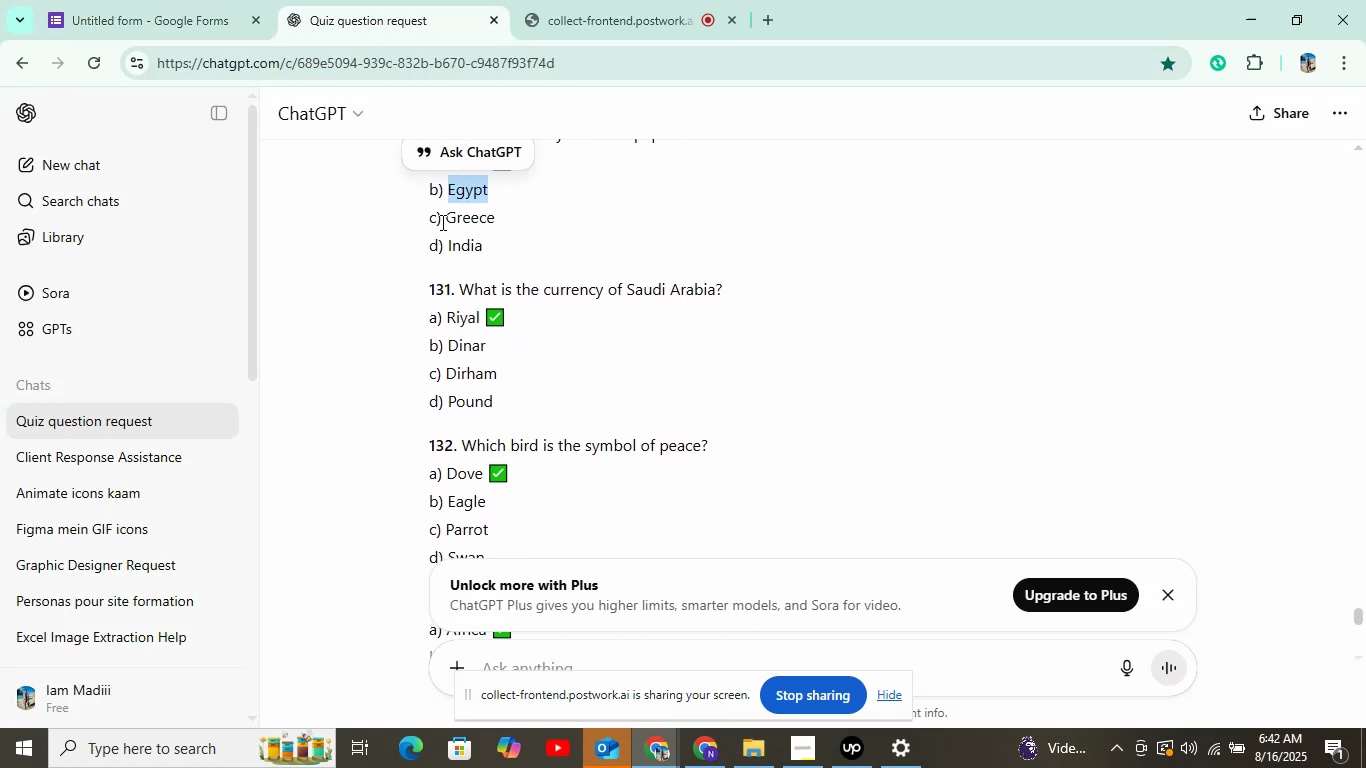 
left_click_drag(start_coordinate=[441, 222], to_coordinate=[490, 219])
 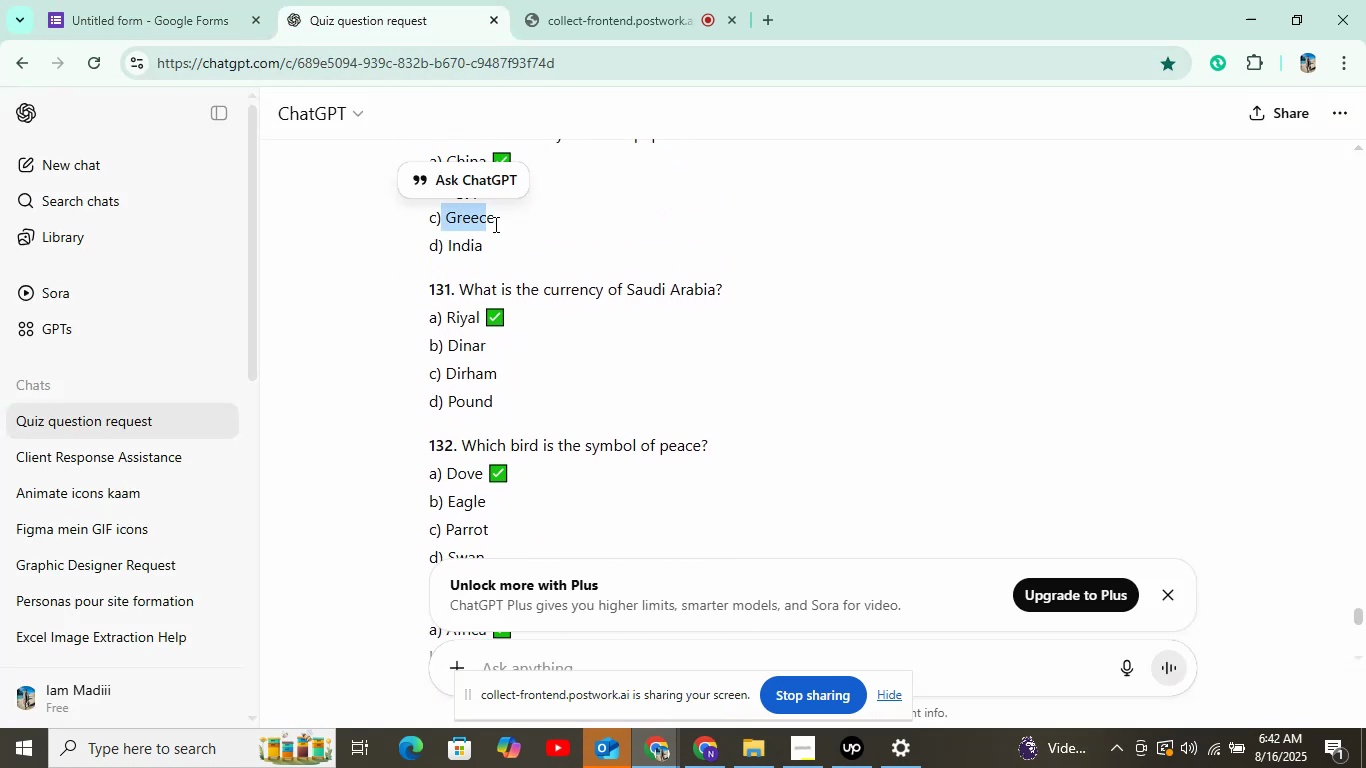 
left_click([494, 224])
 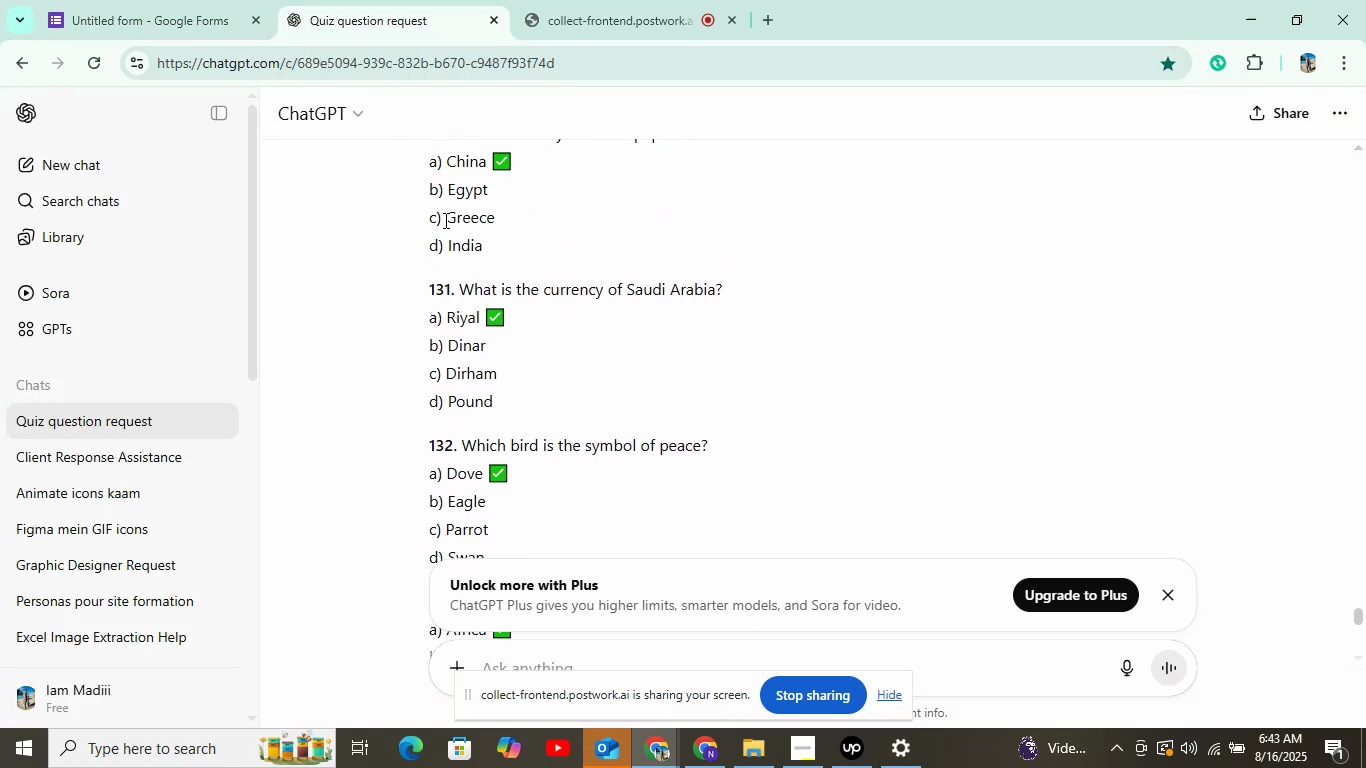 
left_click_drag(start_coordinate=[445, 219], to_coordinate=[499, 216])
 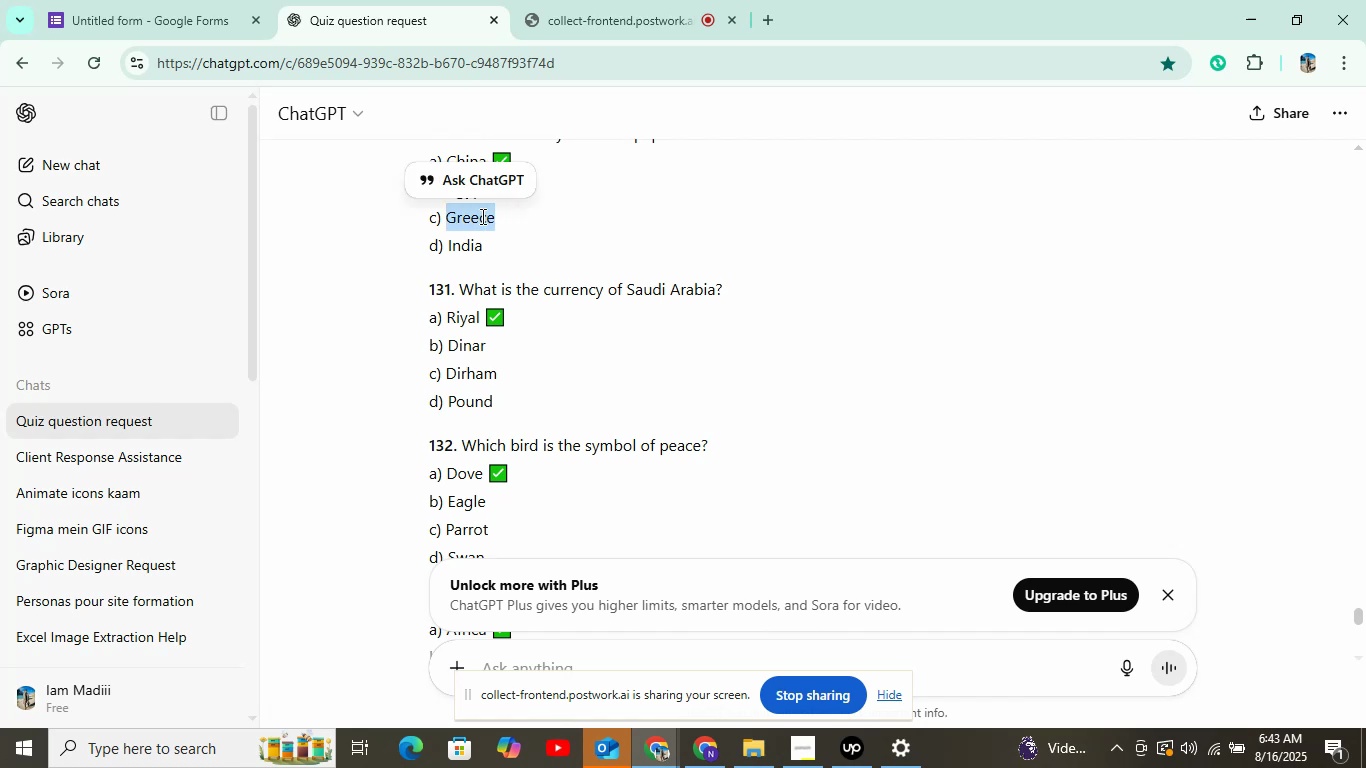 
right_click([481, 216])
 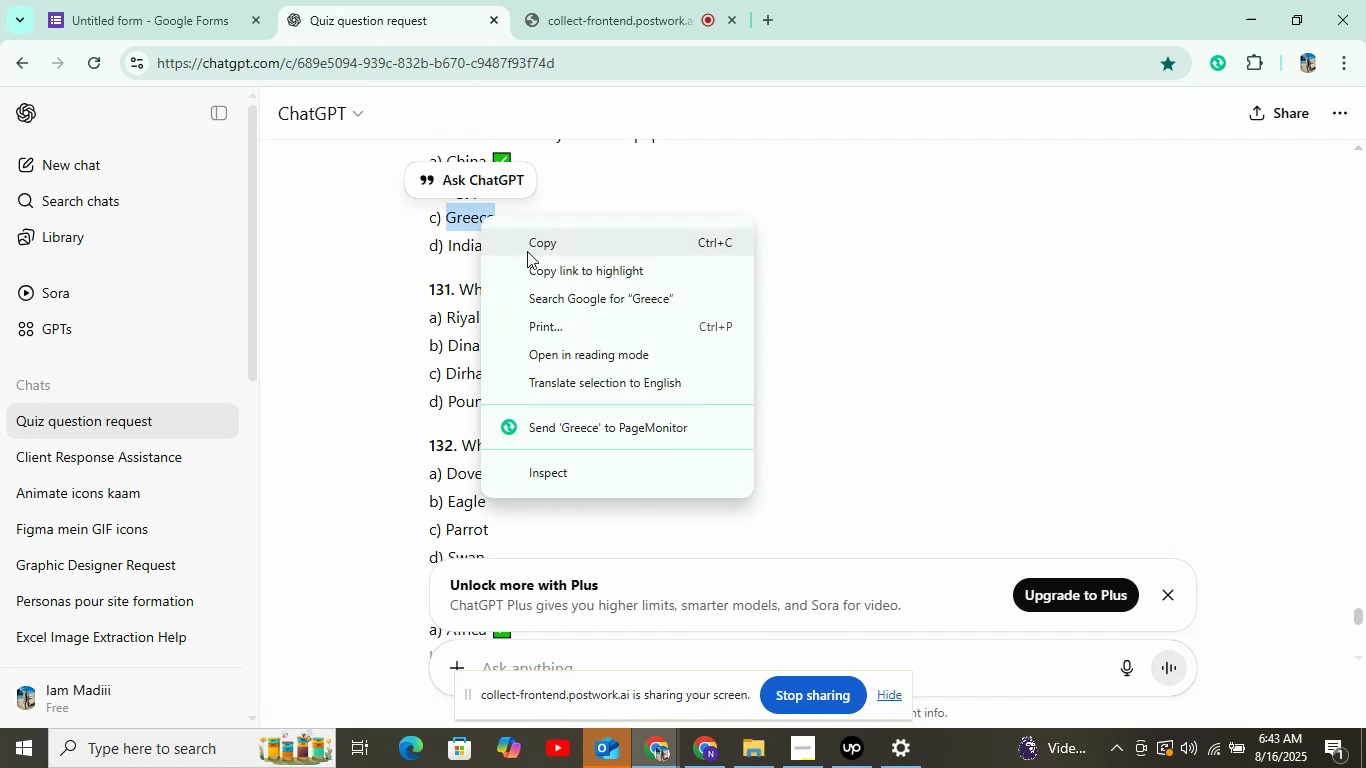 
left_click([527, 251])
 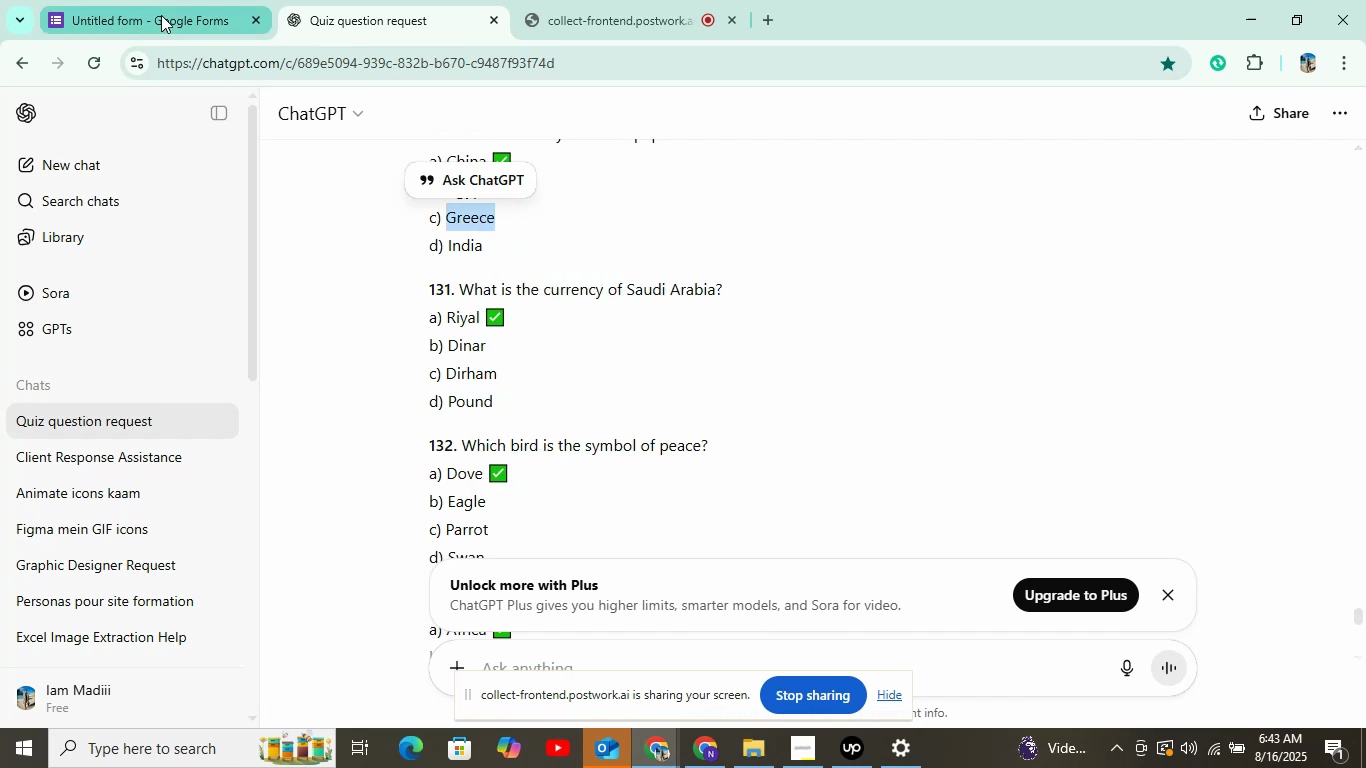 
left_click([161, 15])
 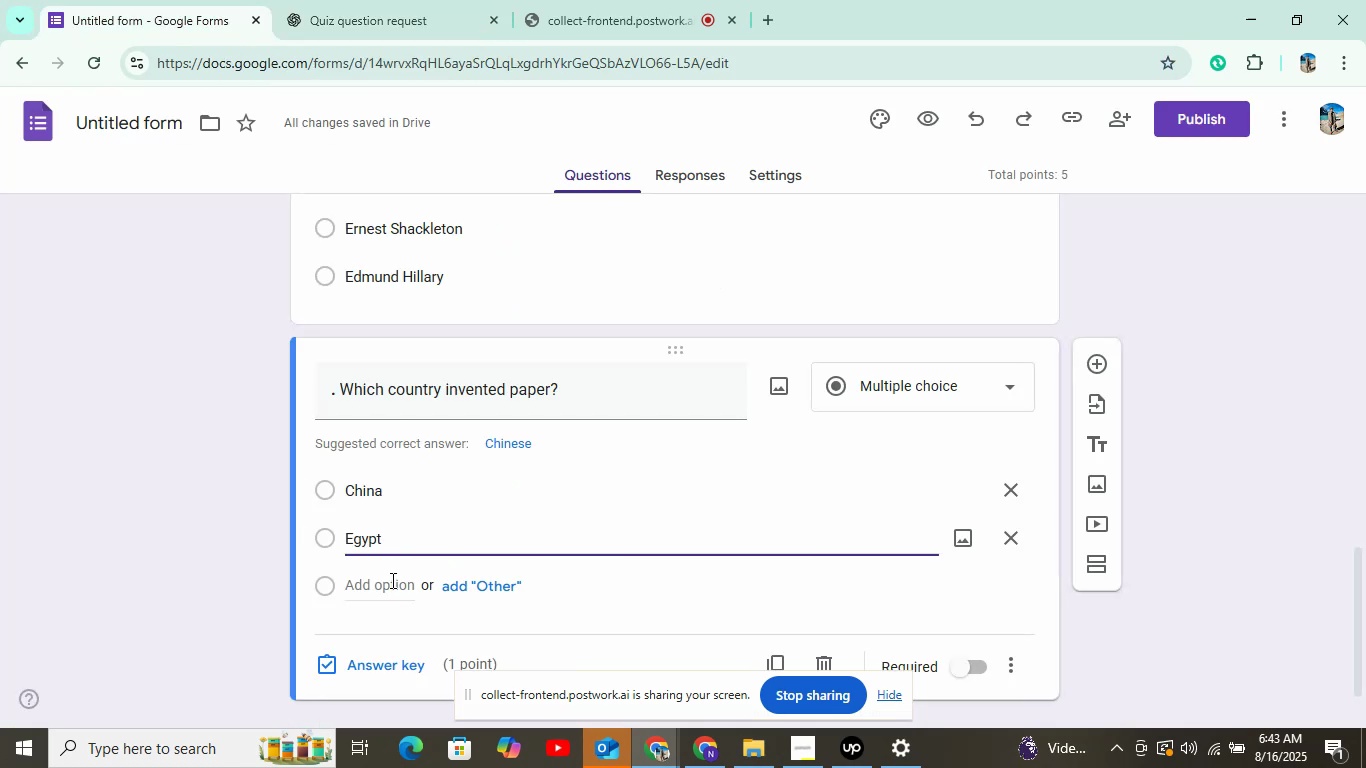 
left_click([390, 585])
 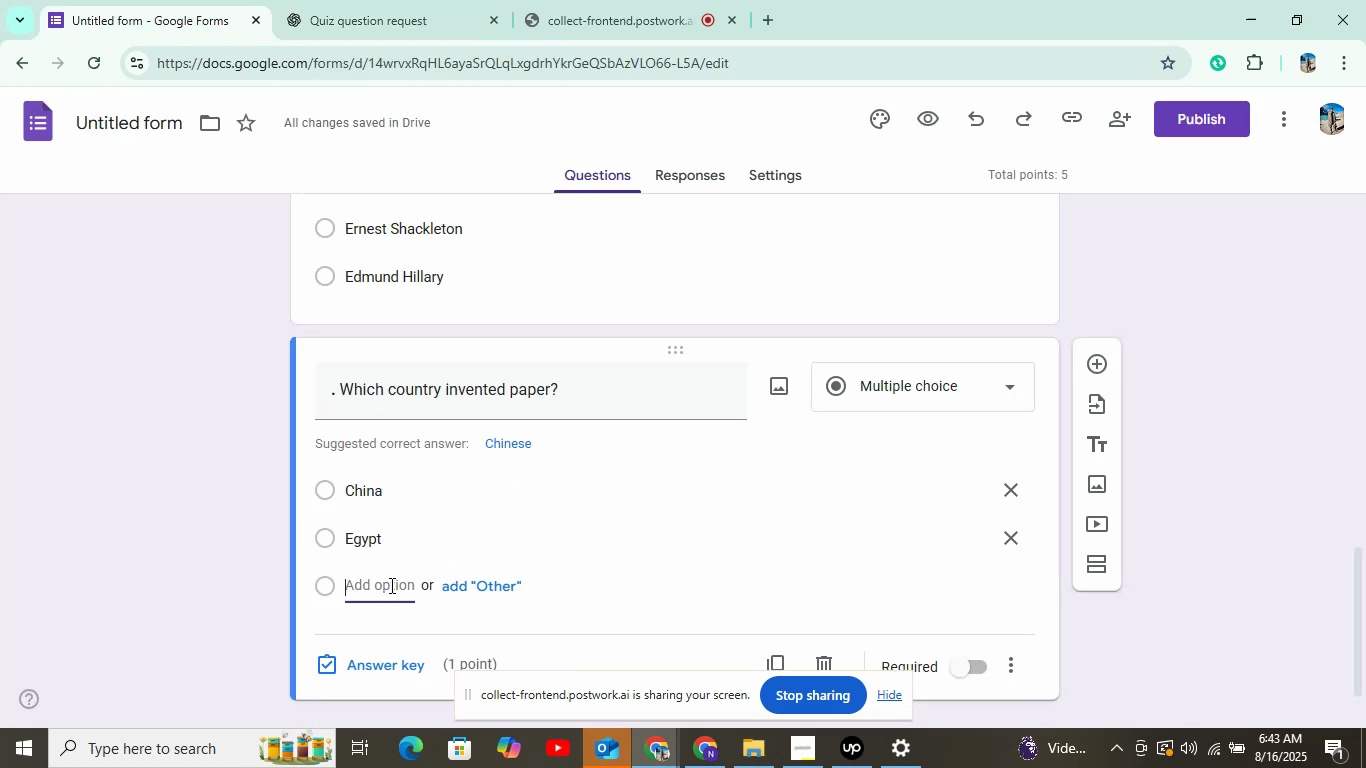 
right_click([390, 585])
 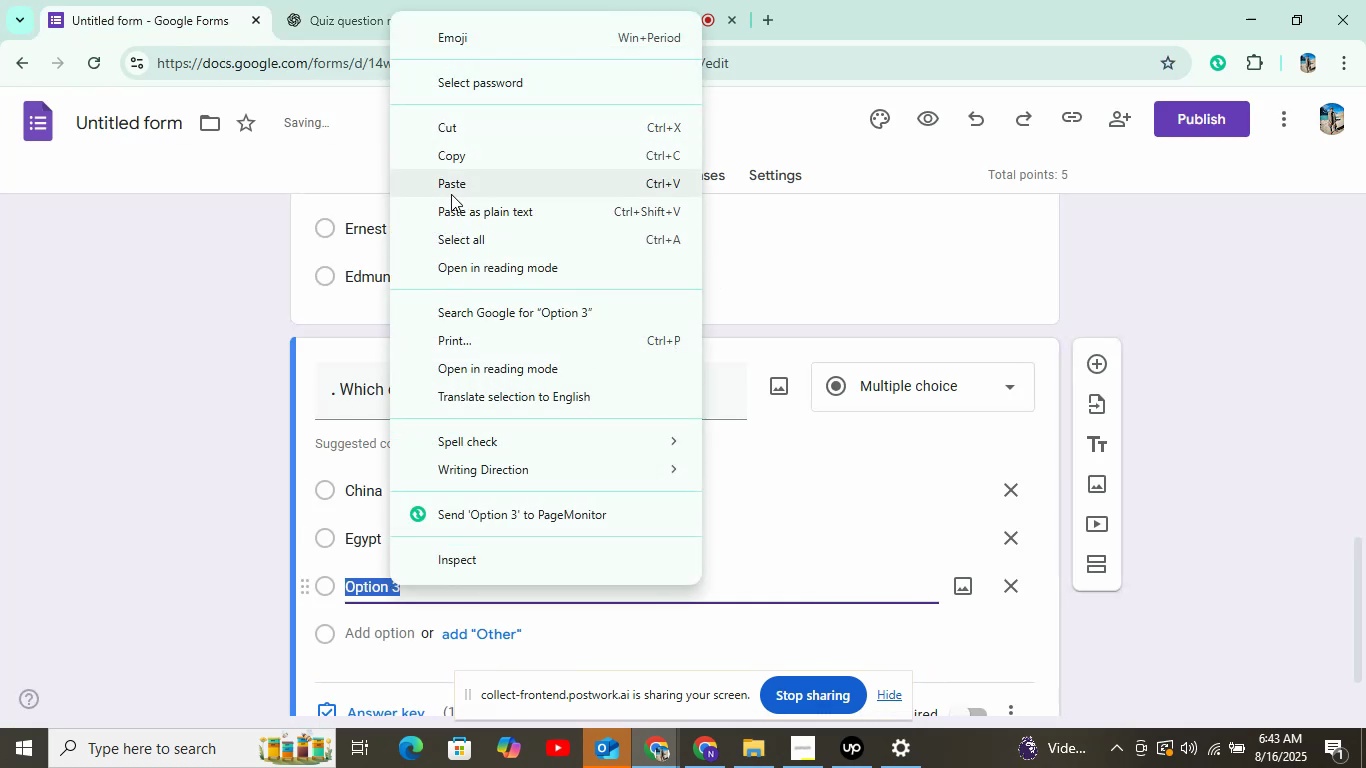 
left_click([453, 190])
 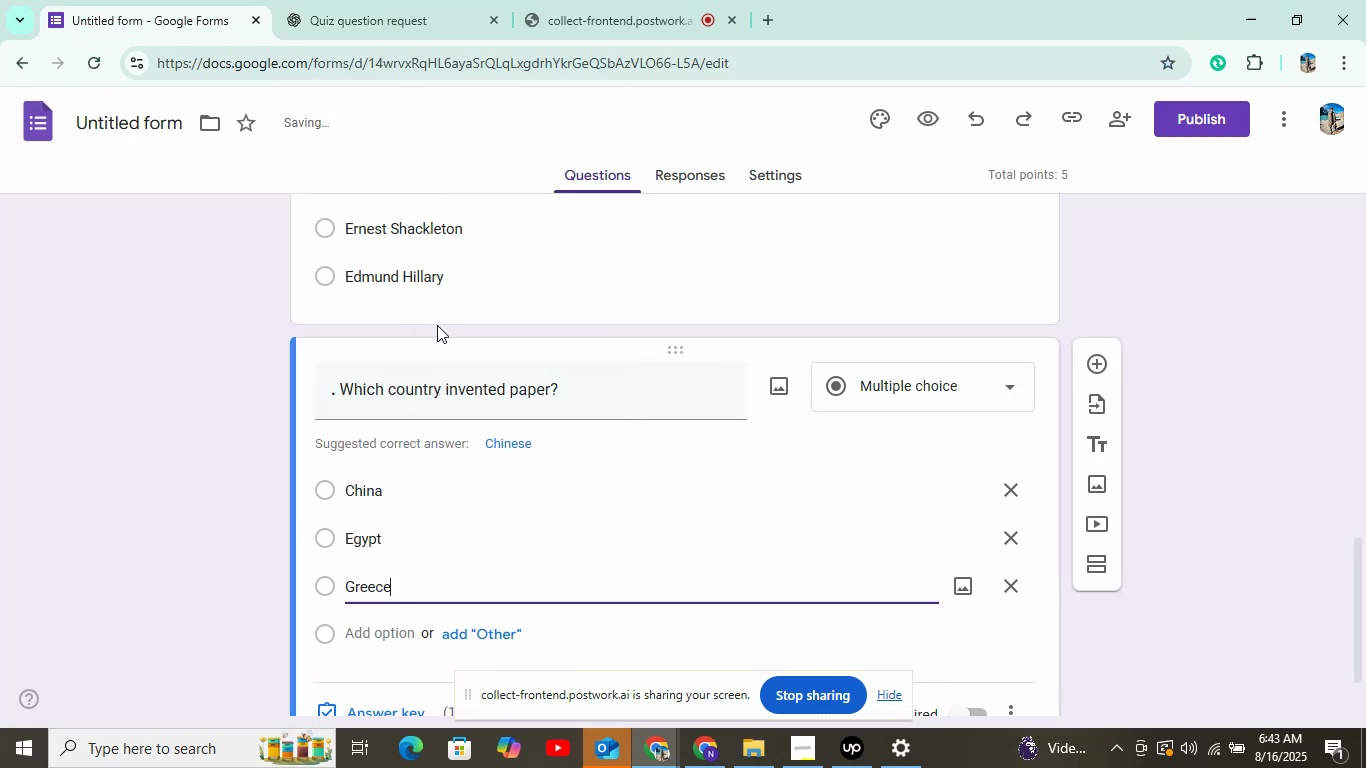 
scroll: coordinate [437, 325], scroll_direction: down, amount: 3.0
 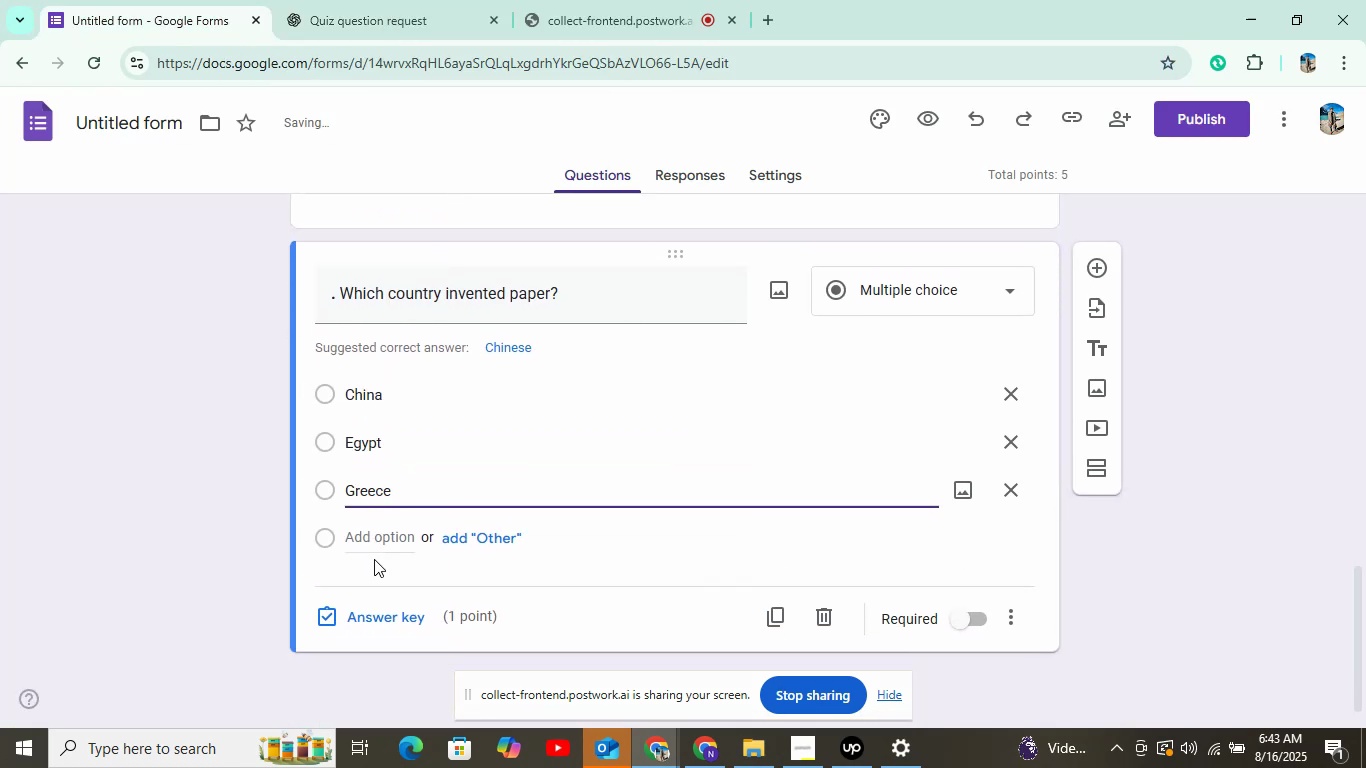 
left_click([374, 559])
 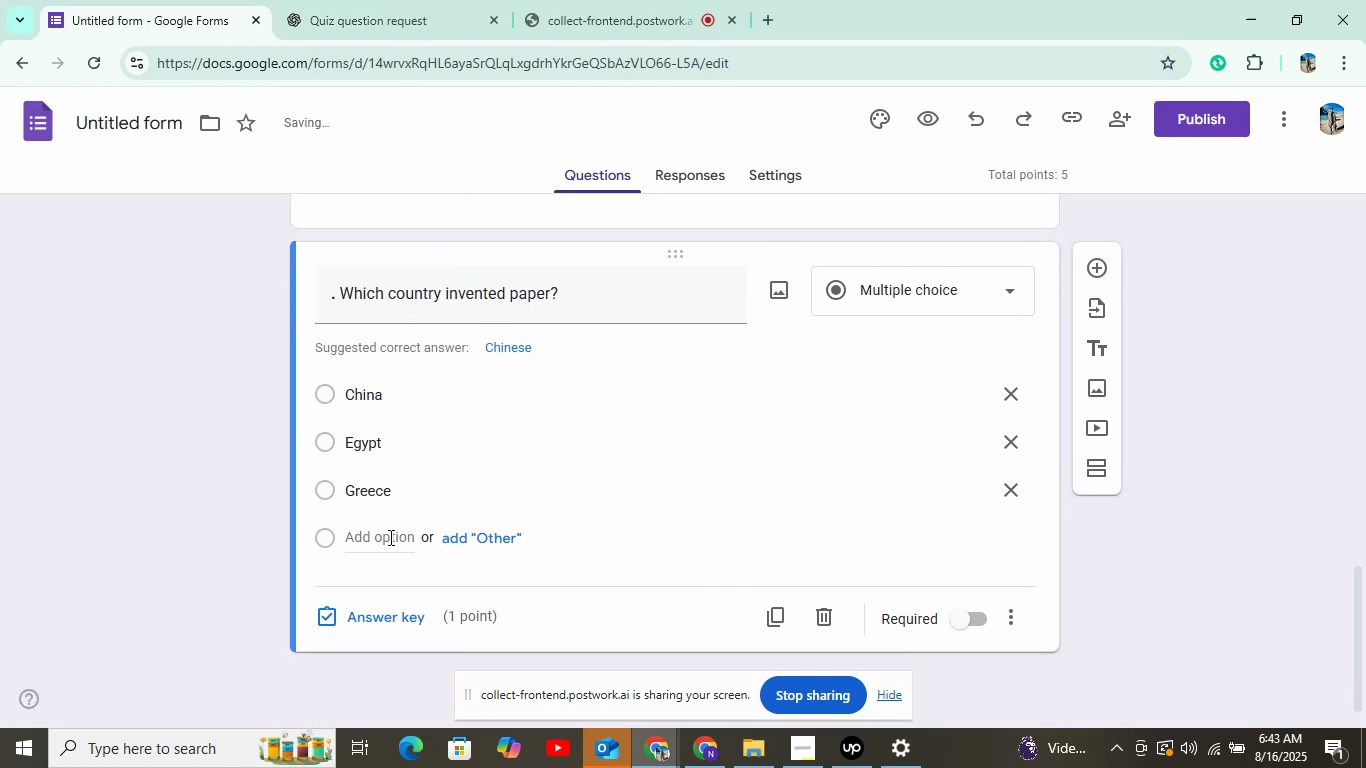 
left_click([389, 537])
 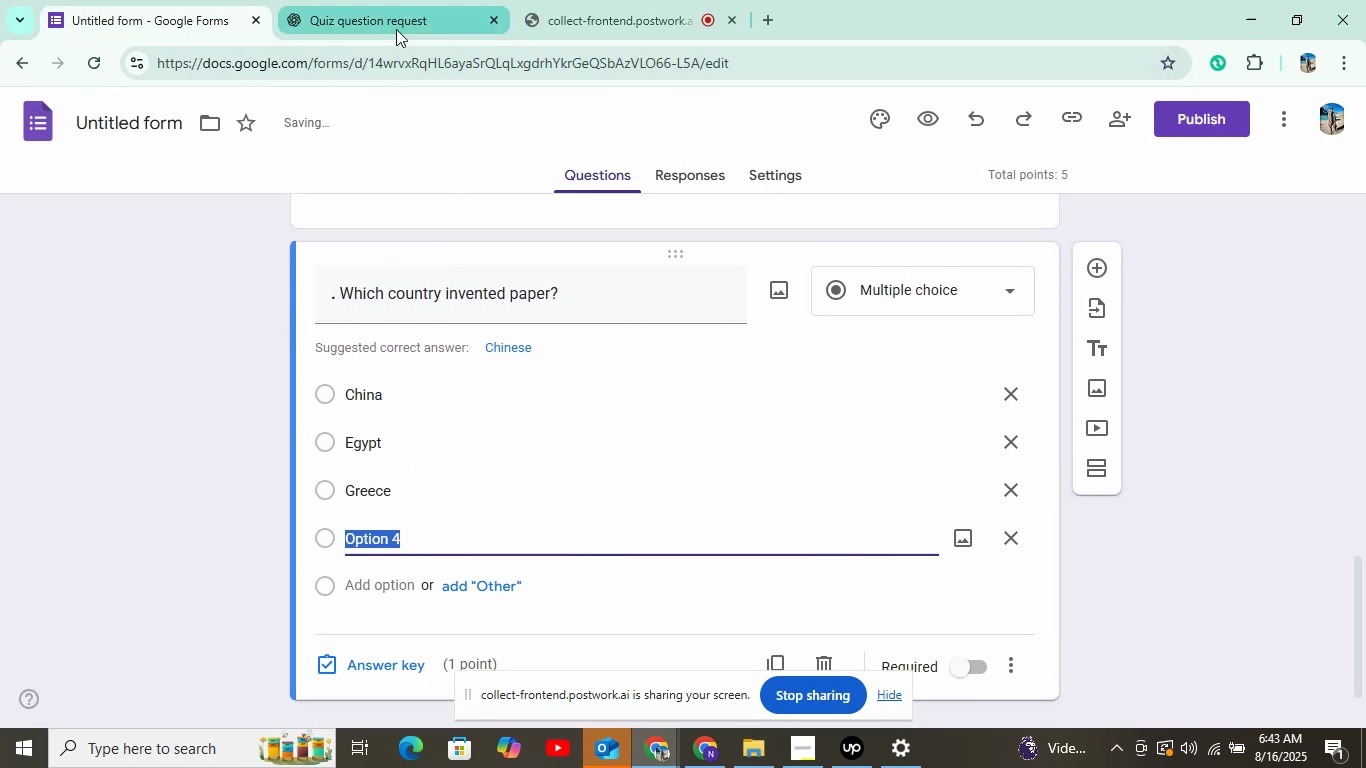 
left_click([396, 25])
 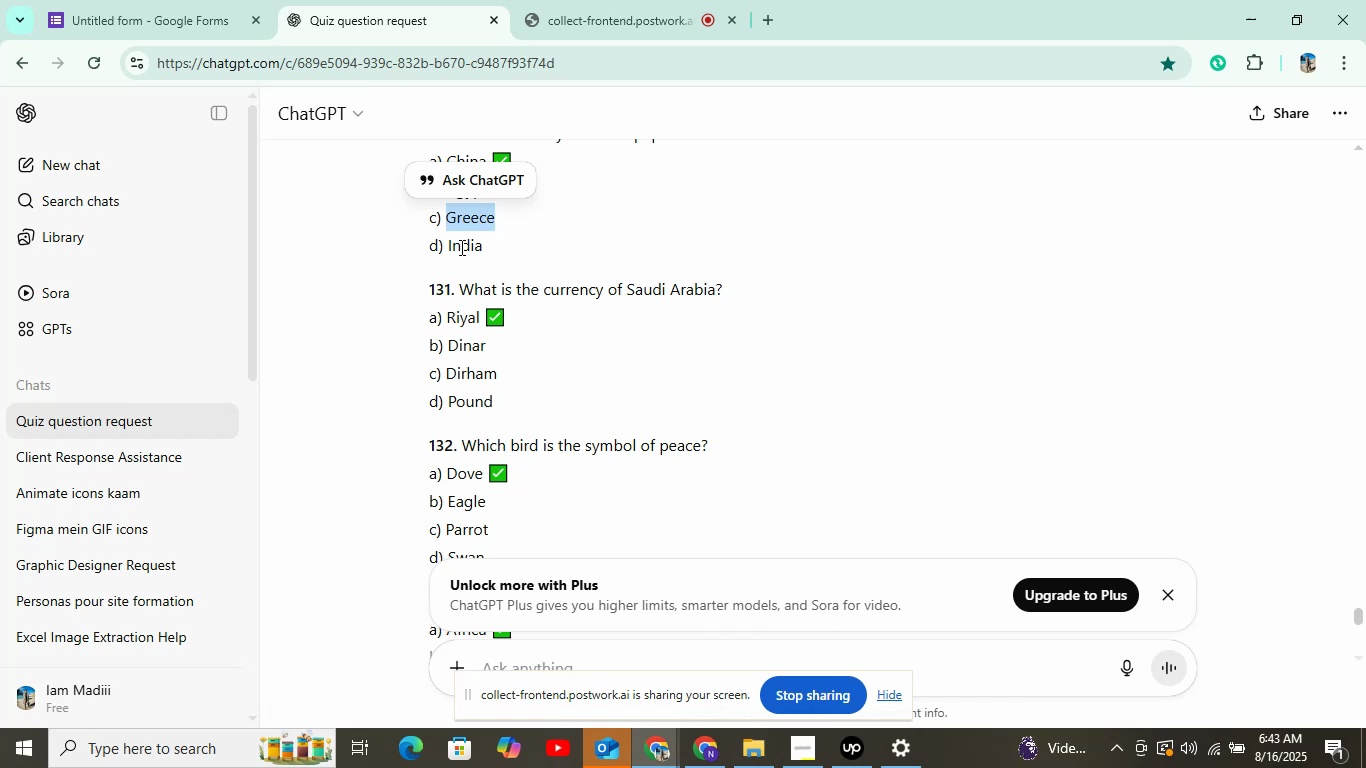 
left_click_drag(start_coordinate=[450, 247], to_coordinate=[494, 247])
 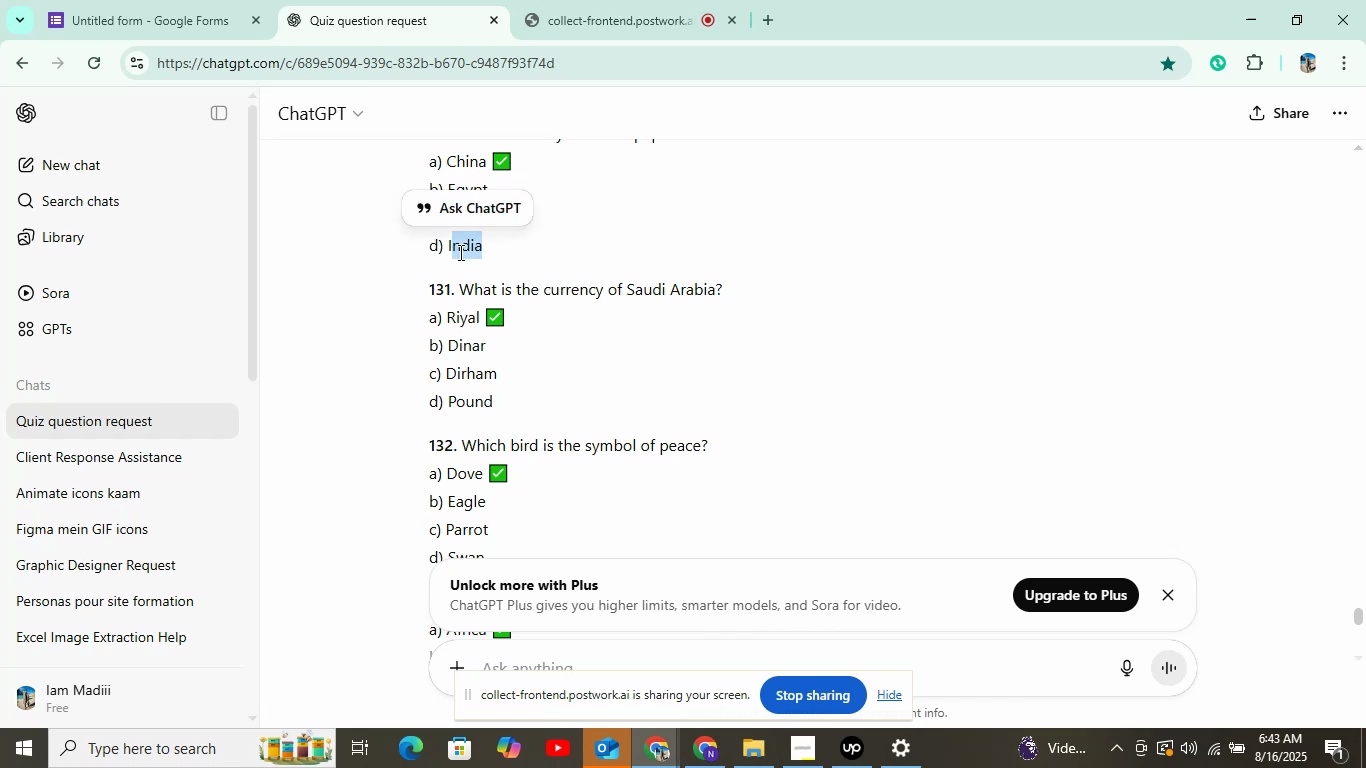 
right_click([459, 252])
 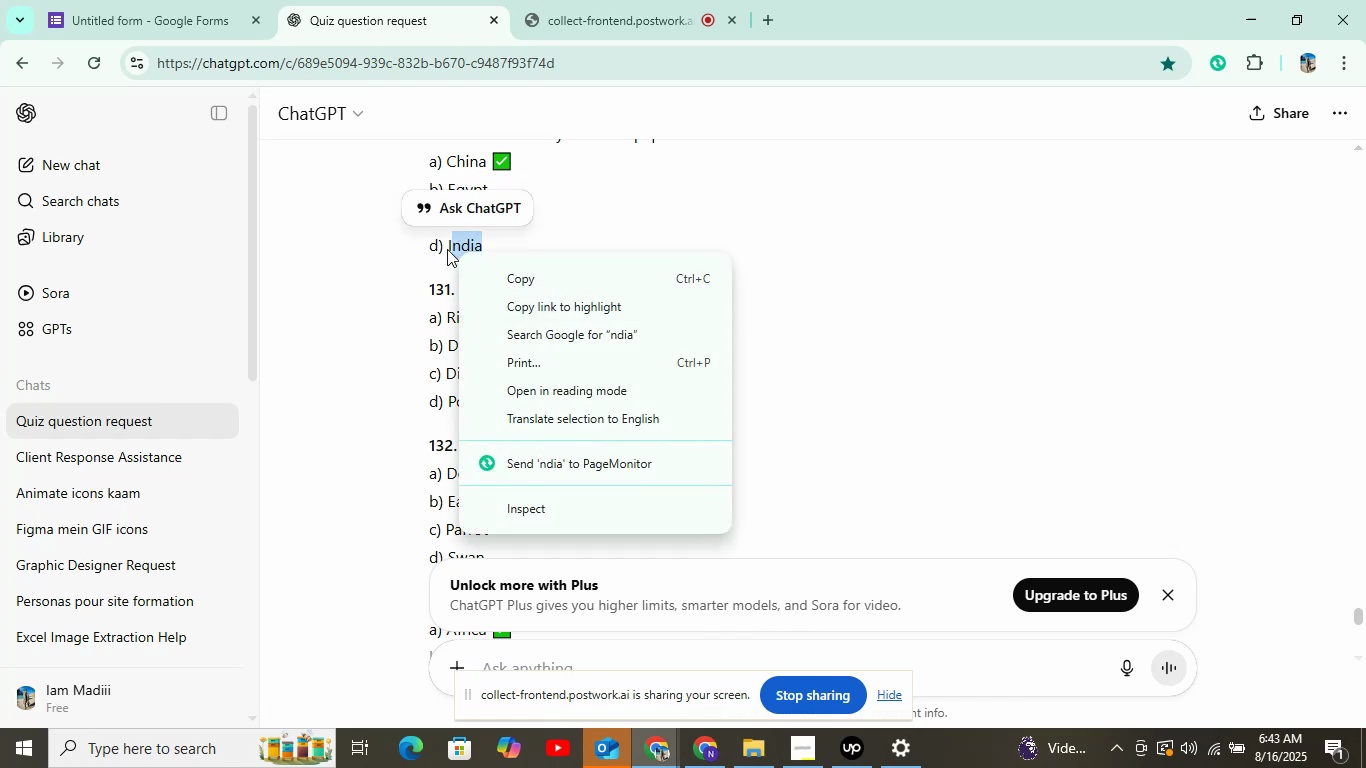 
left_click_drag(start_coordinate=[447, 249], to_coordinate=[515, 242])
 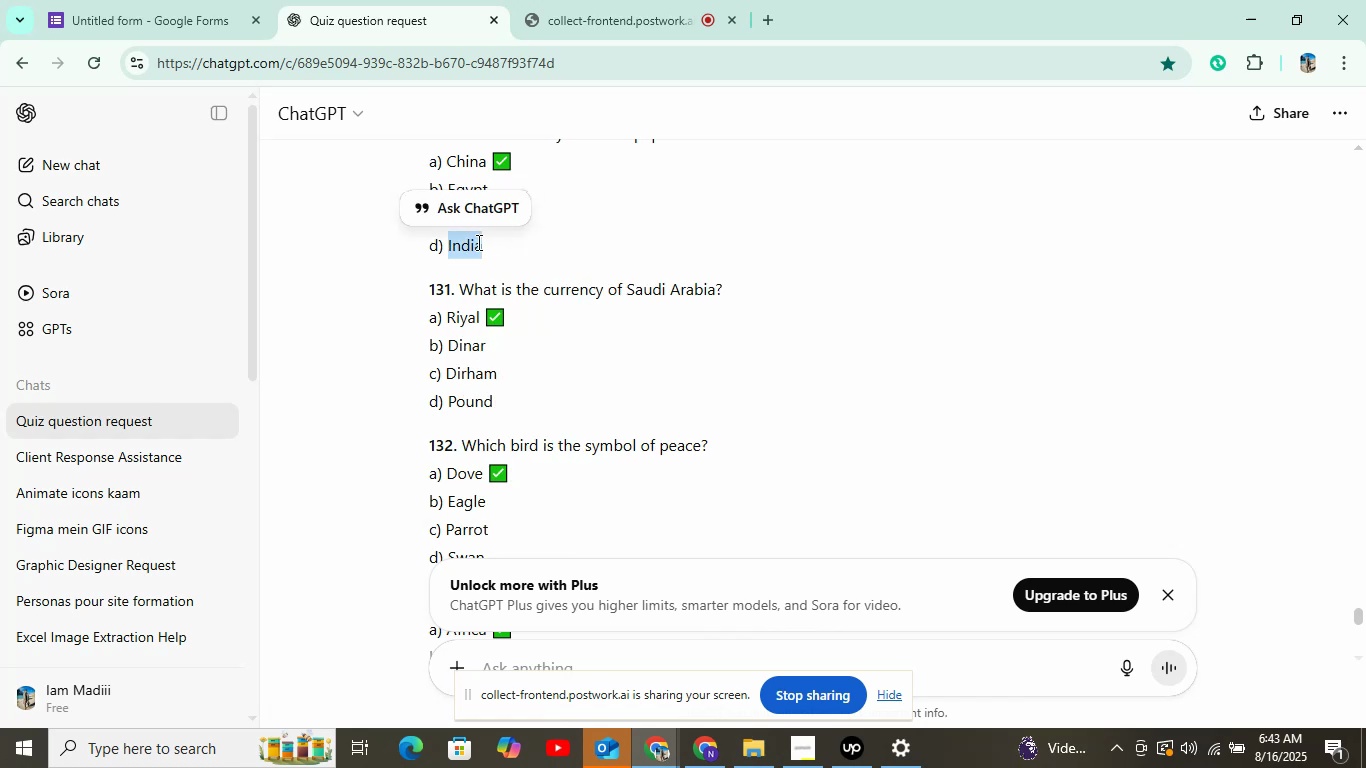 
right_click([477, 242])
 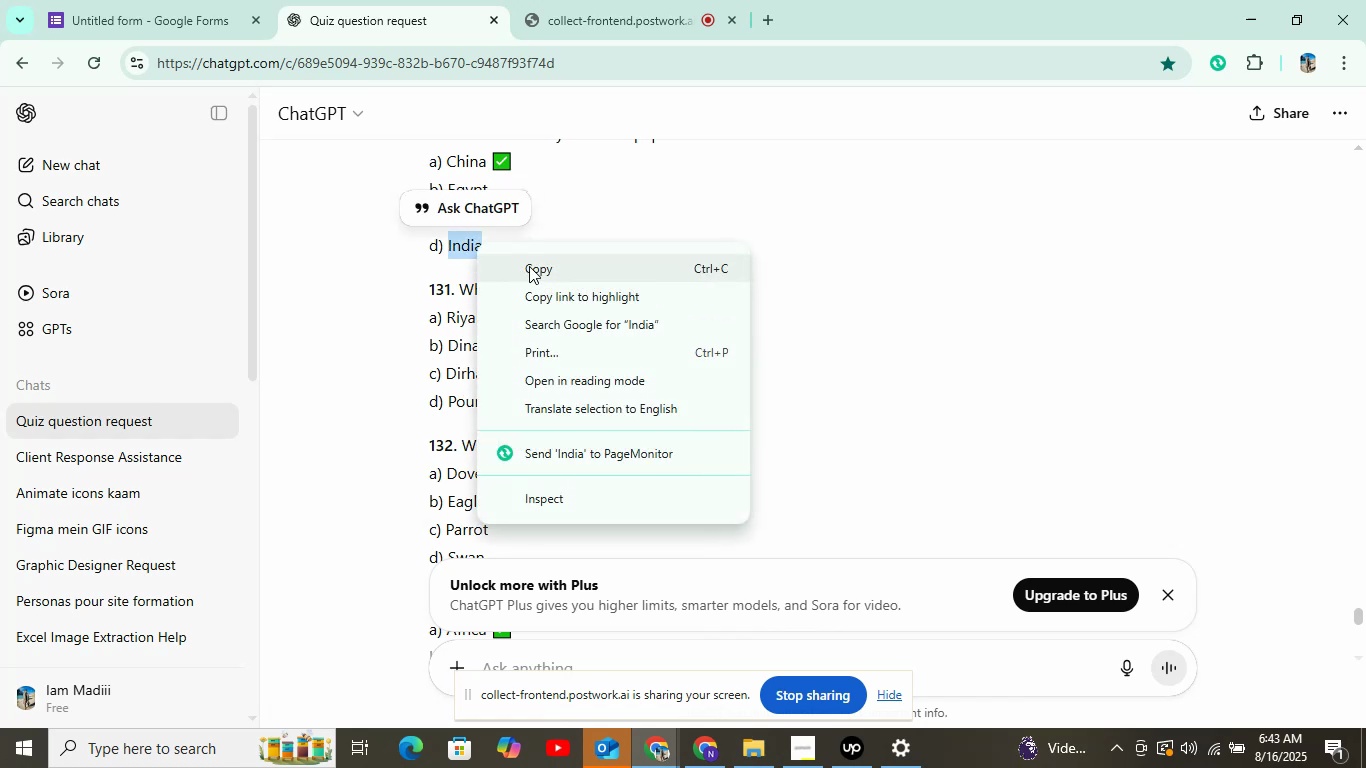 
left_click([529, 266])
 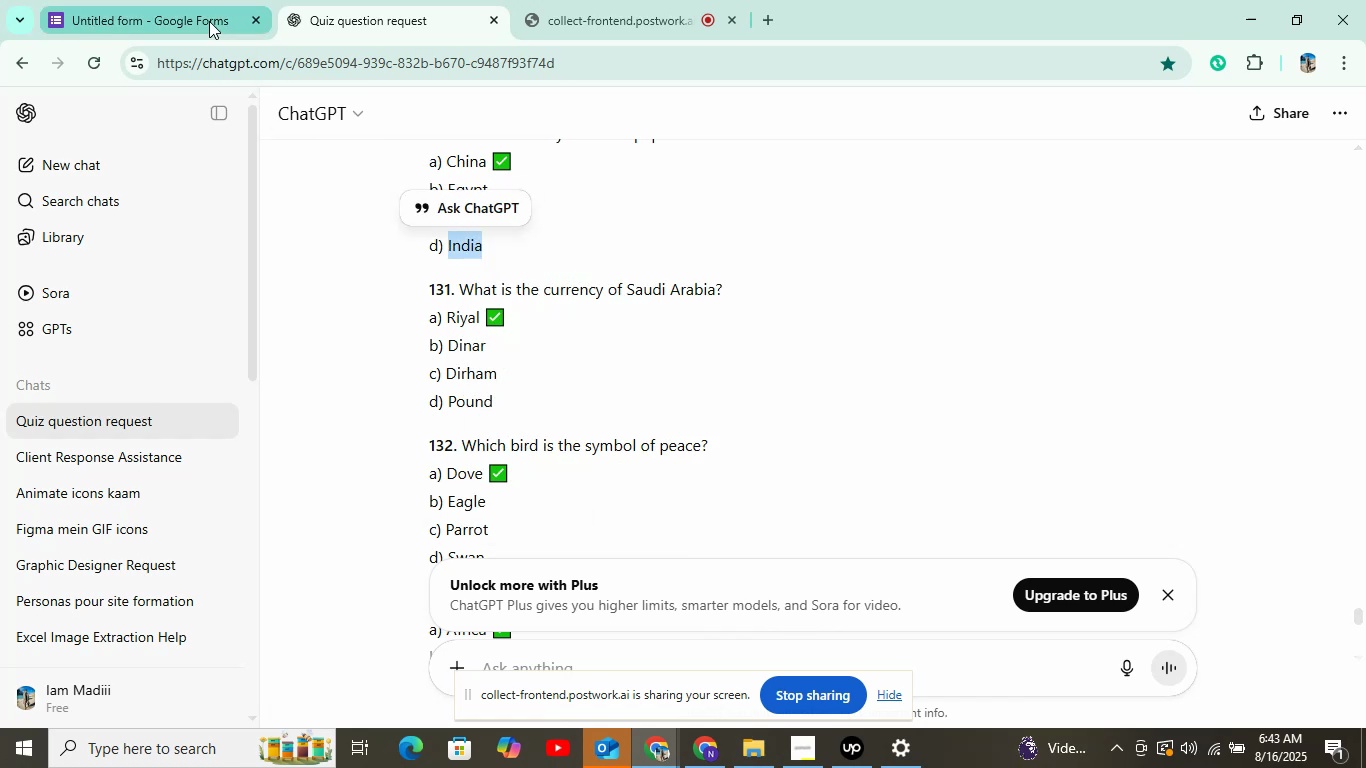 
left_click([209, 21])
 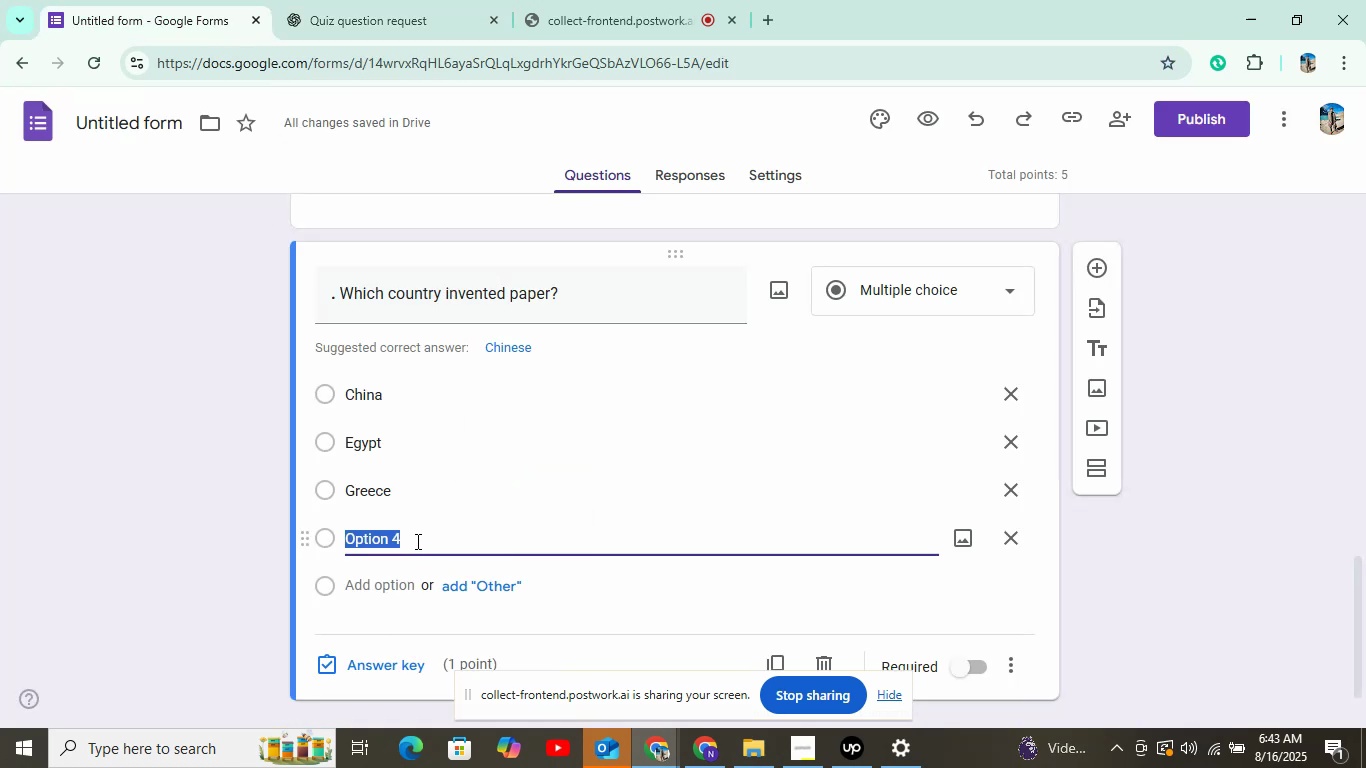 
right_click([416, 541])
 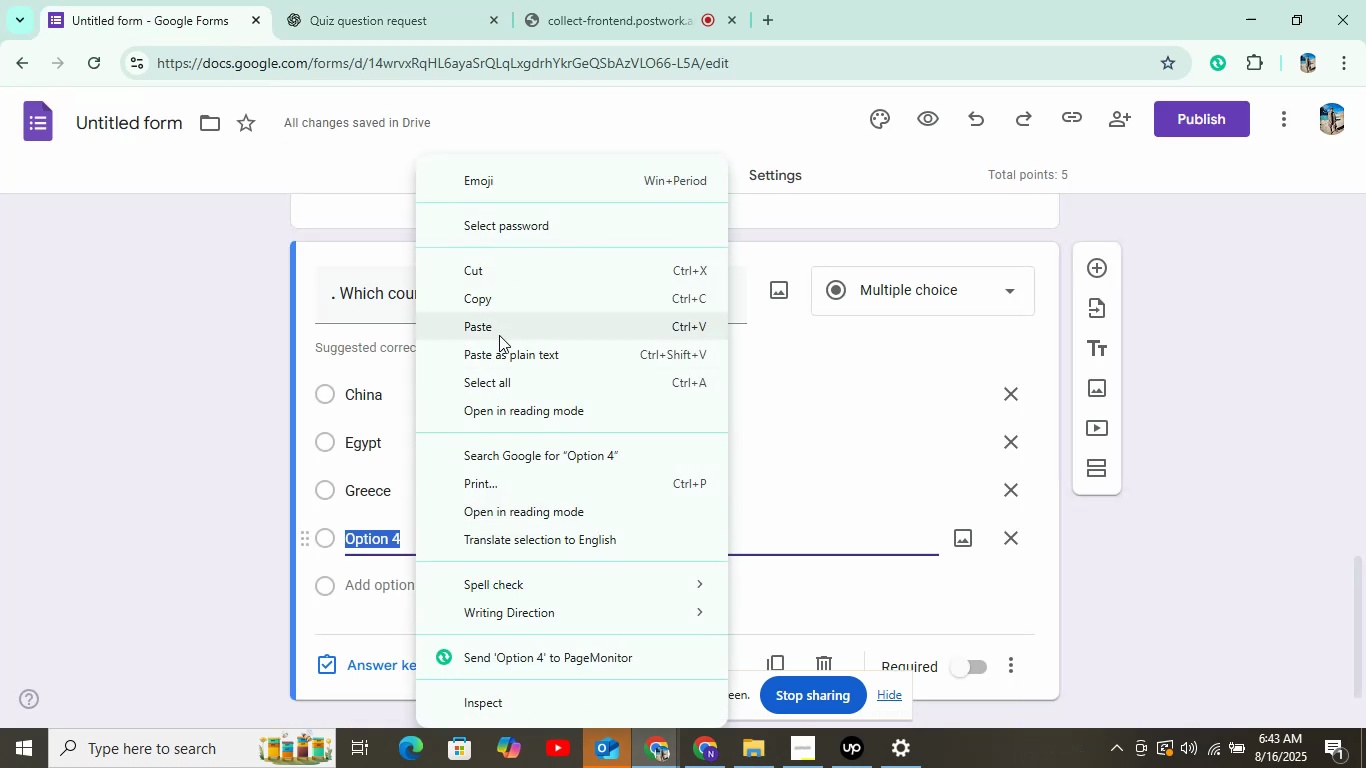 
left_click([499, 332])
 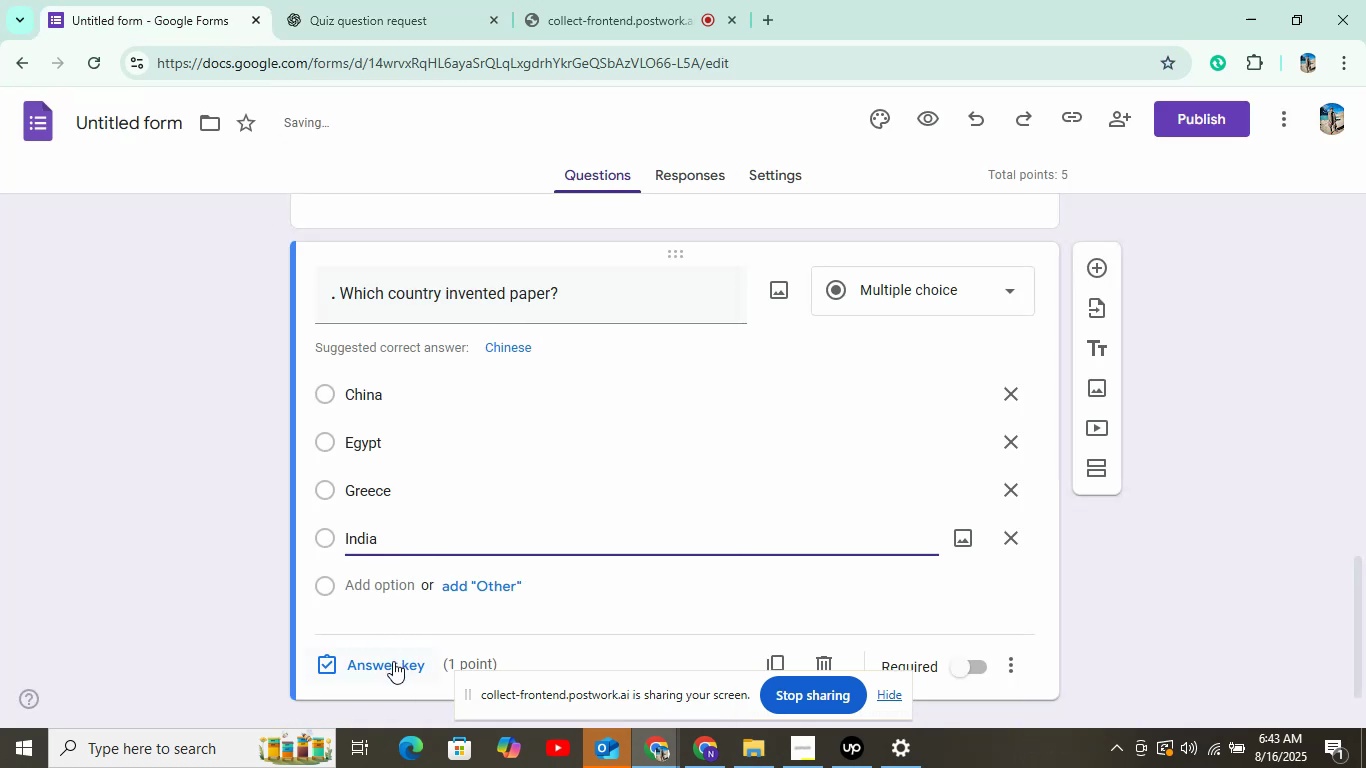 
left_click([393, 661])
 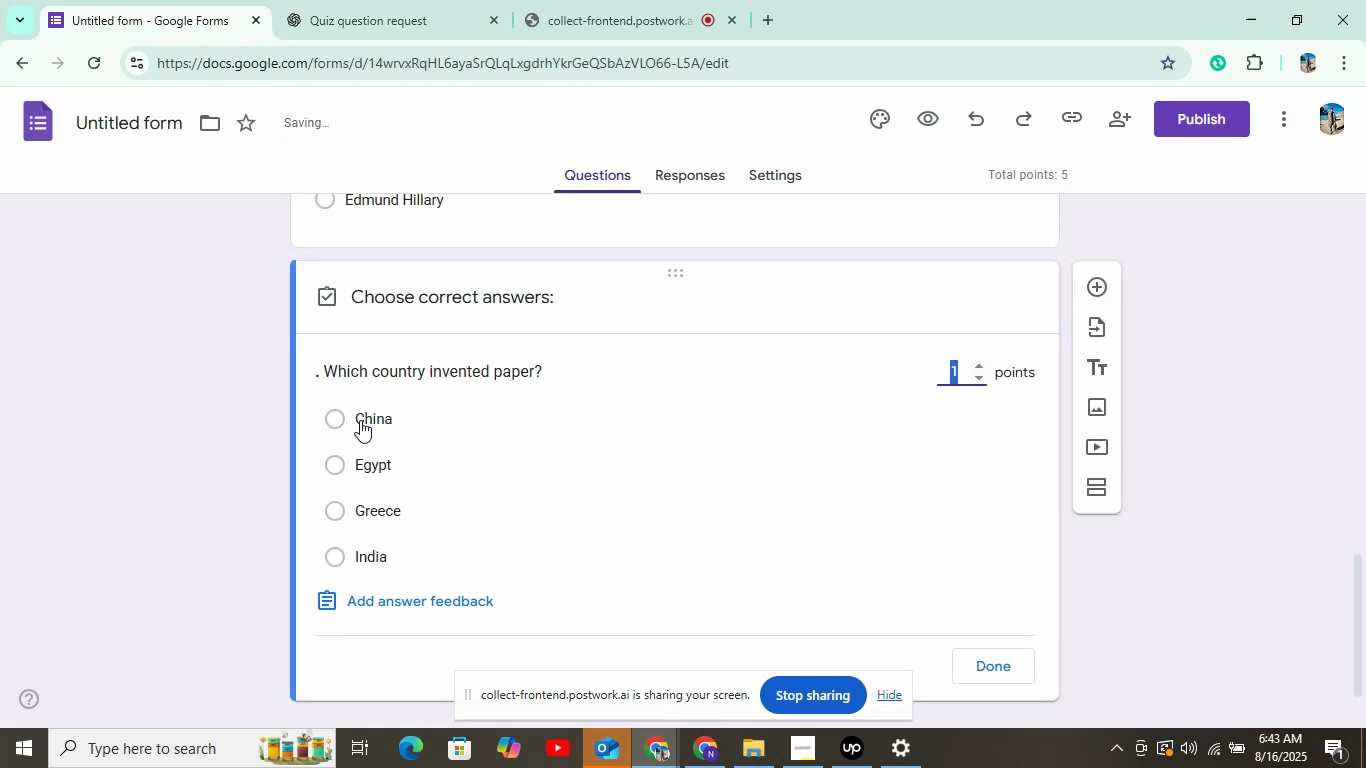 
left_click([360, 420])
 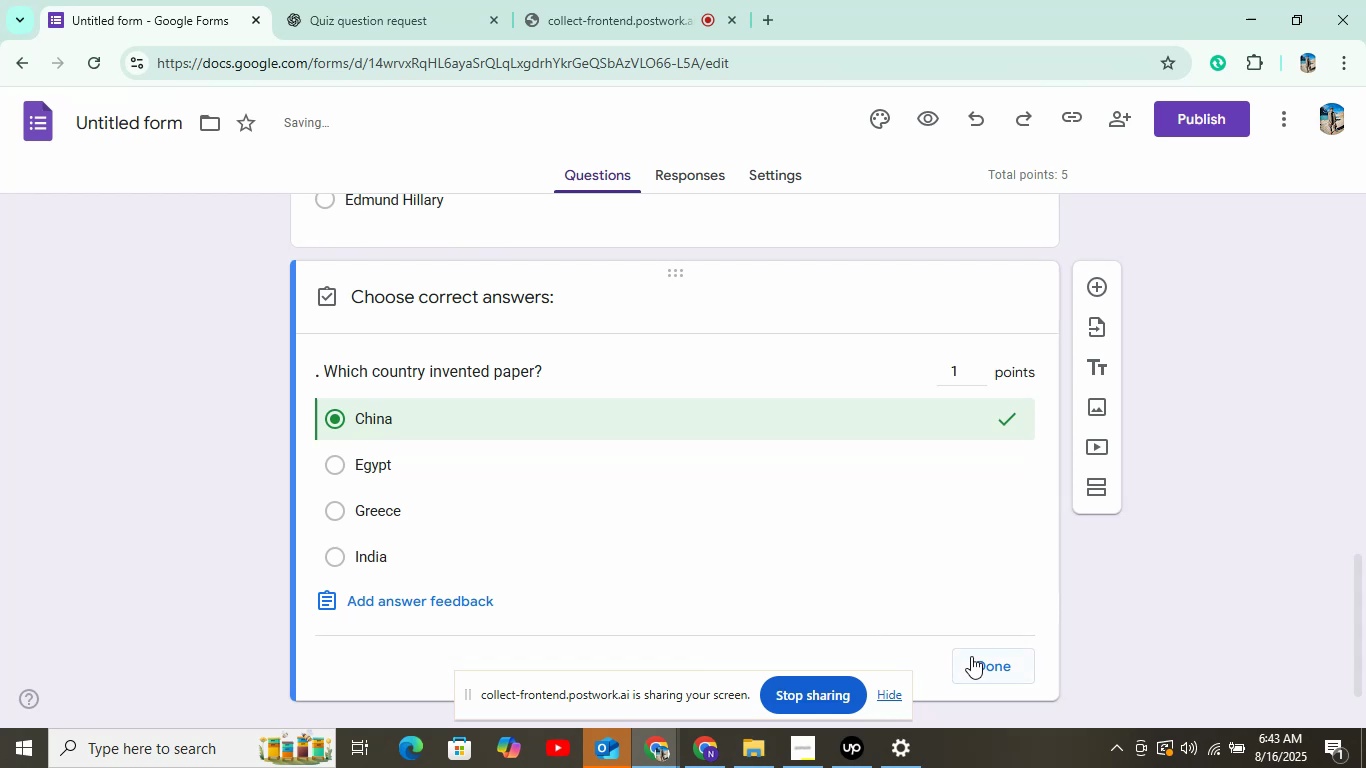 
left_click([980, 657])
 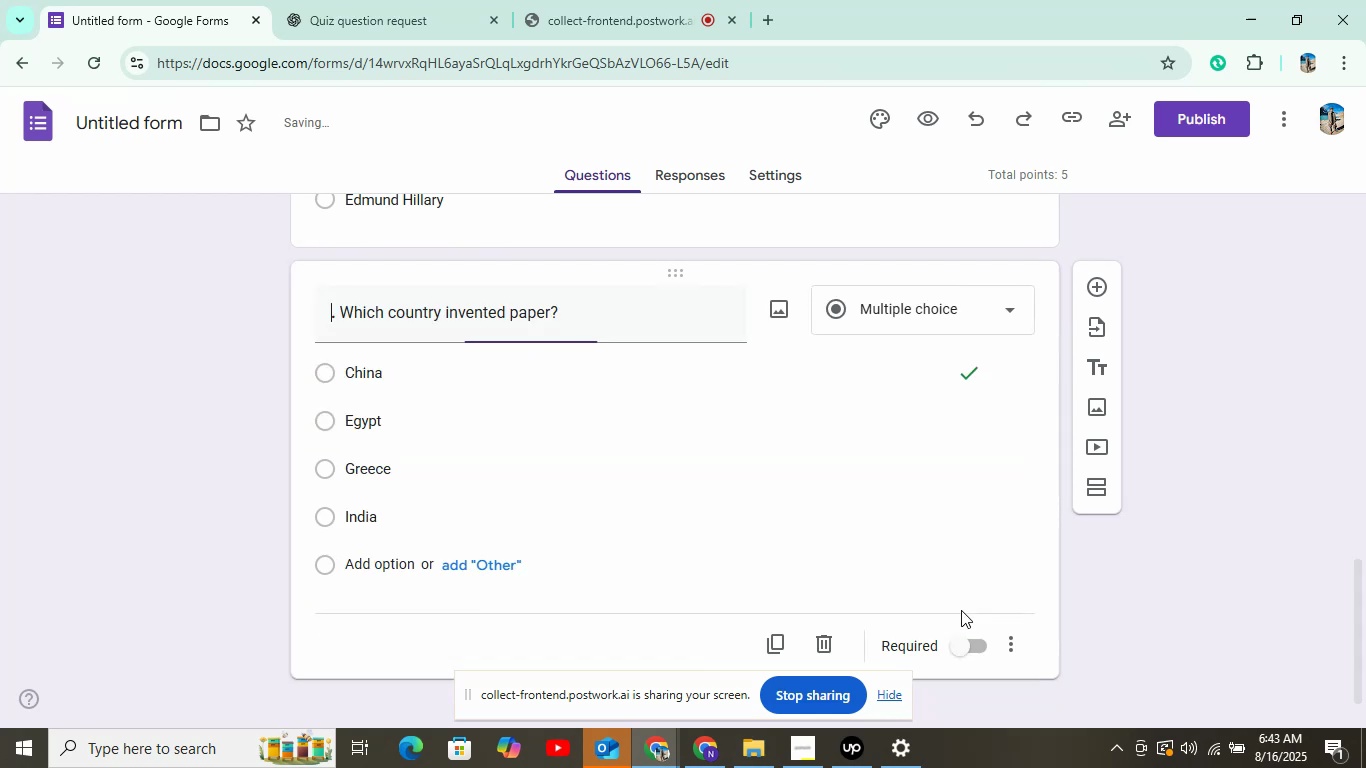 
scroll: coordinate [961, 610], scroll_direction: down, amount: 4.0
 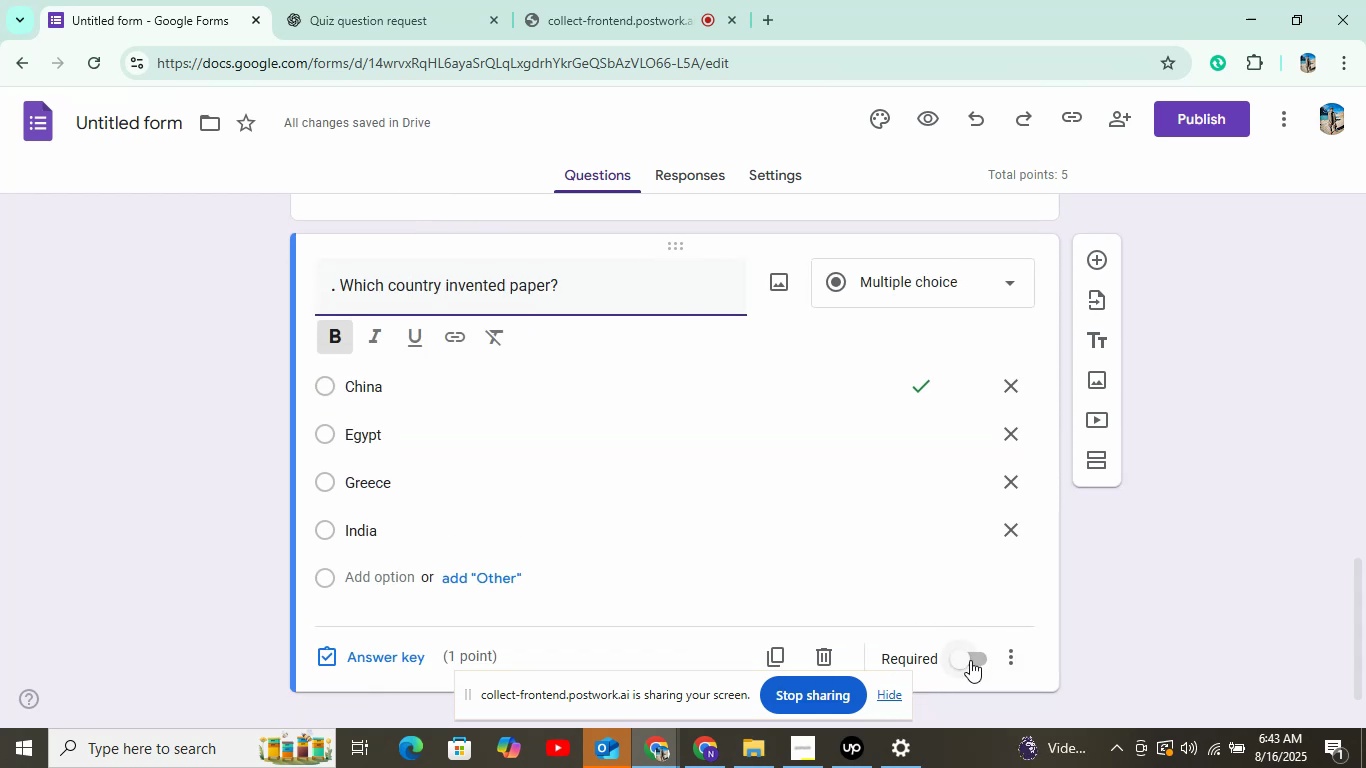 
left_click([970, 660])
 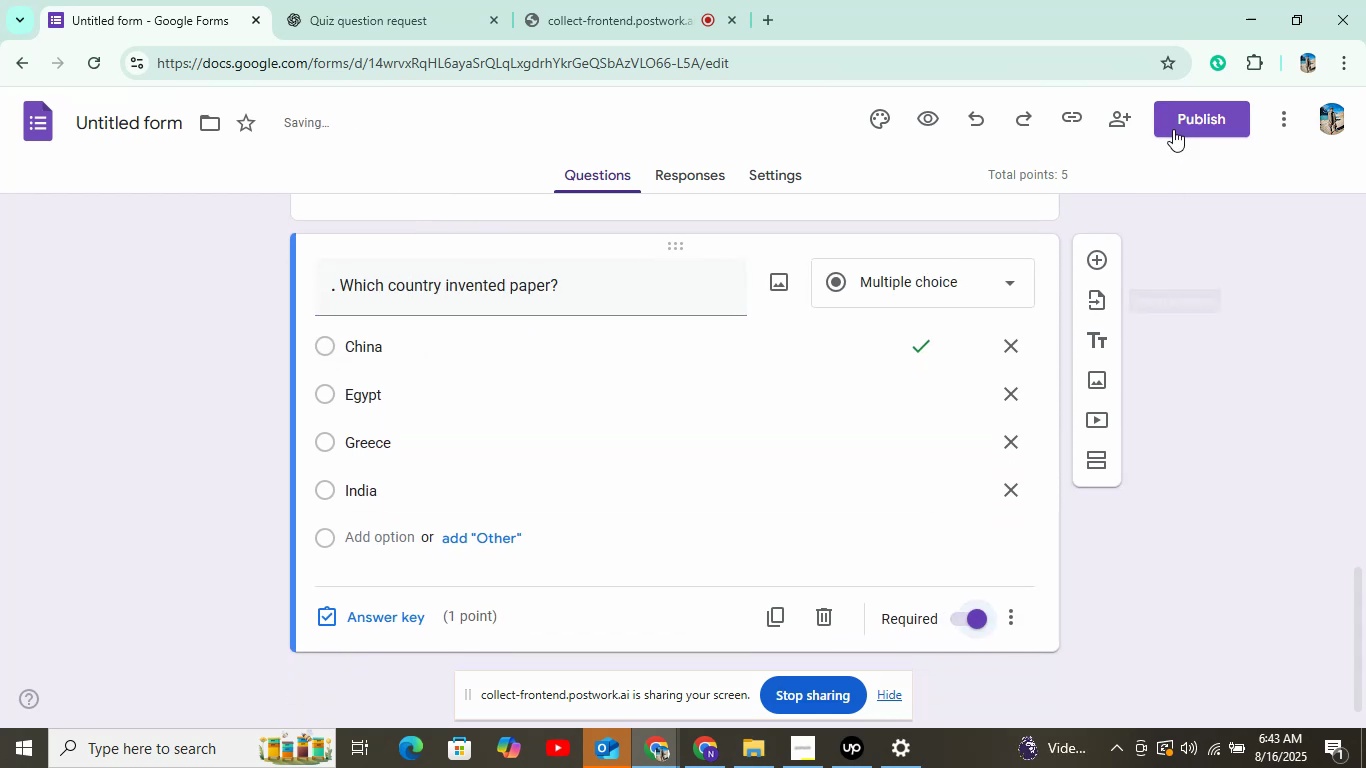 
left_click([1176, 117])
 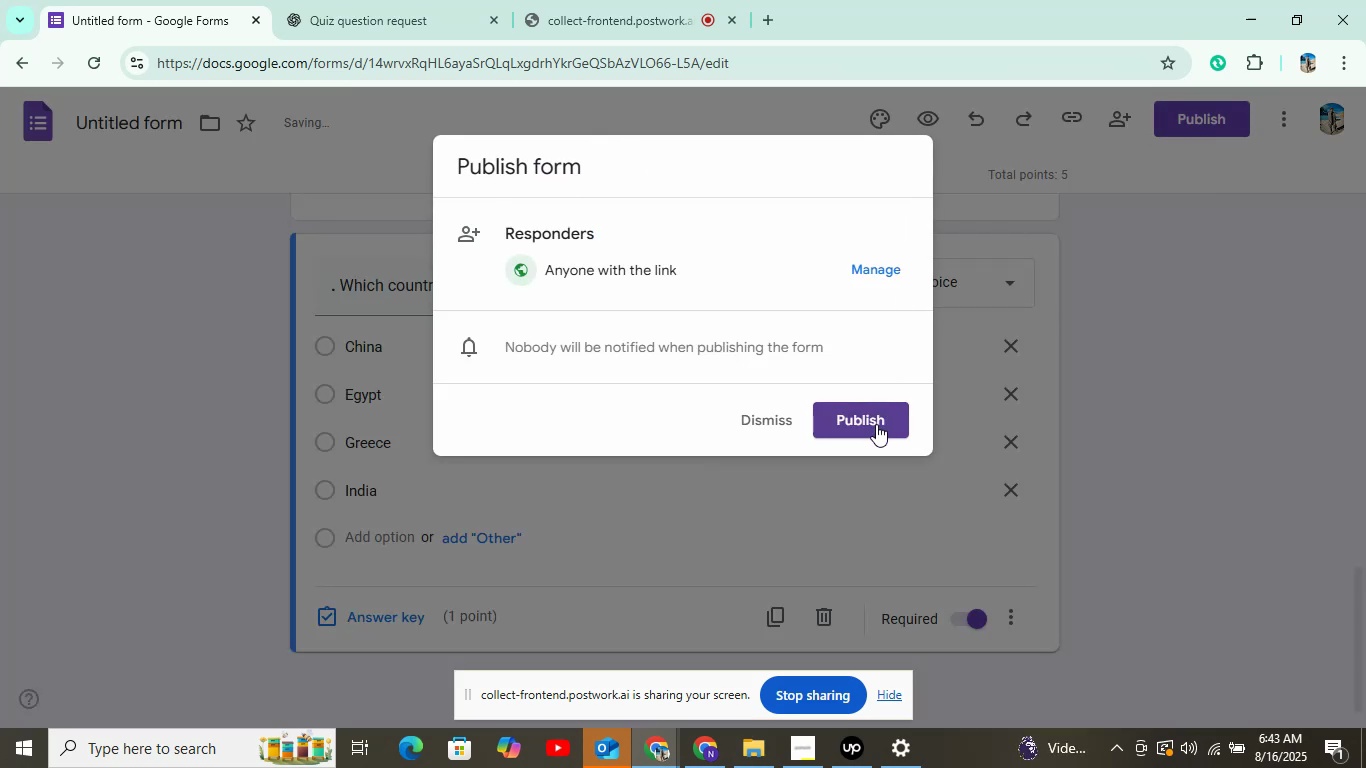 
left_click([876, 424])
 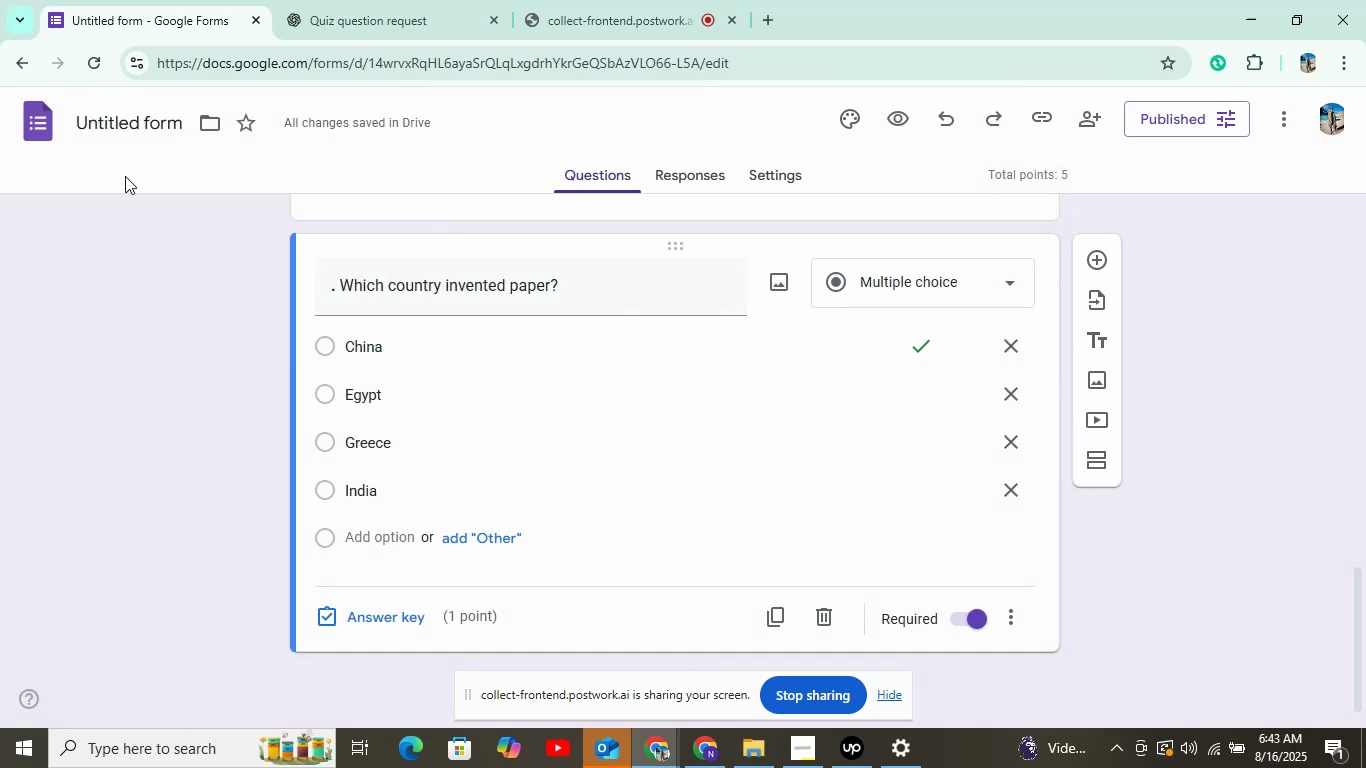 
left_click([34, 129])
 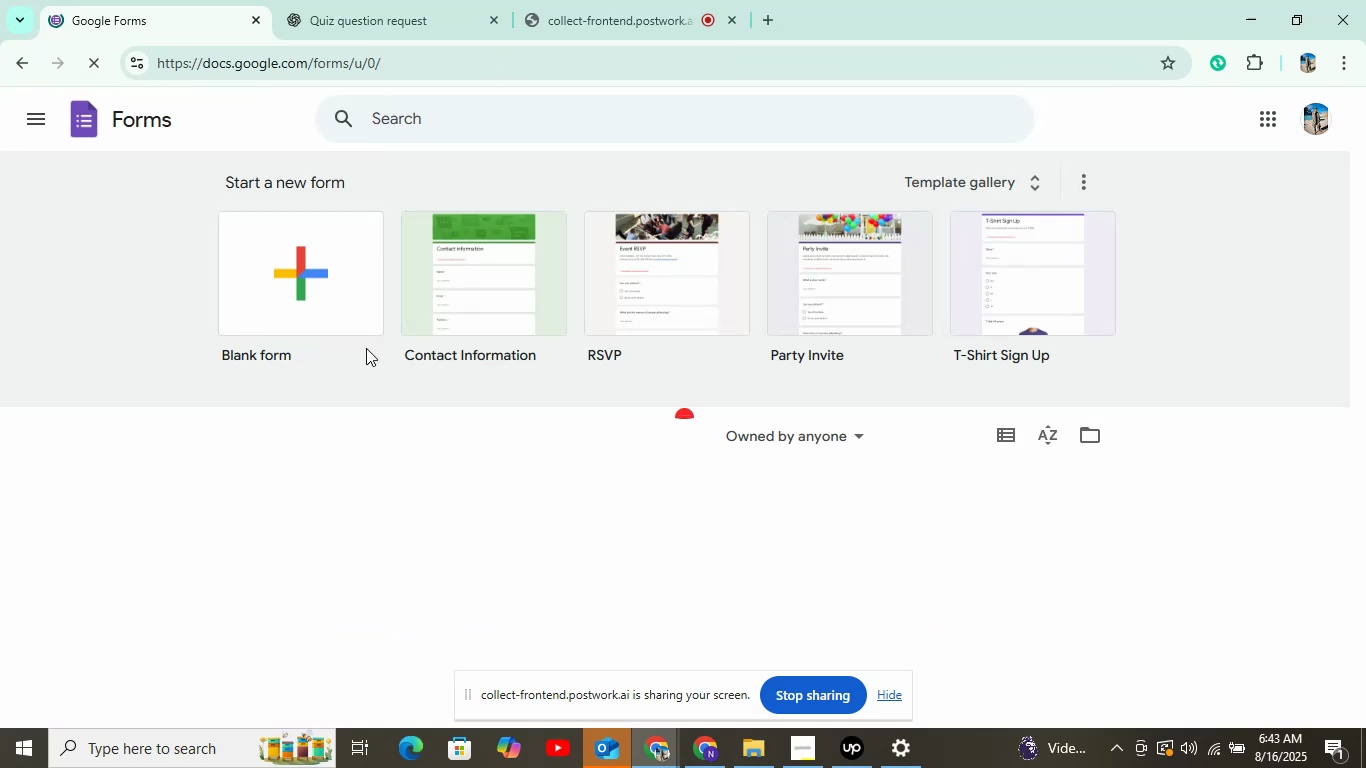 
left_click([340, 302])
 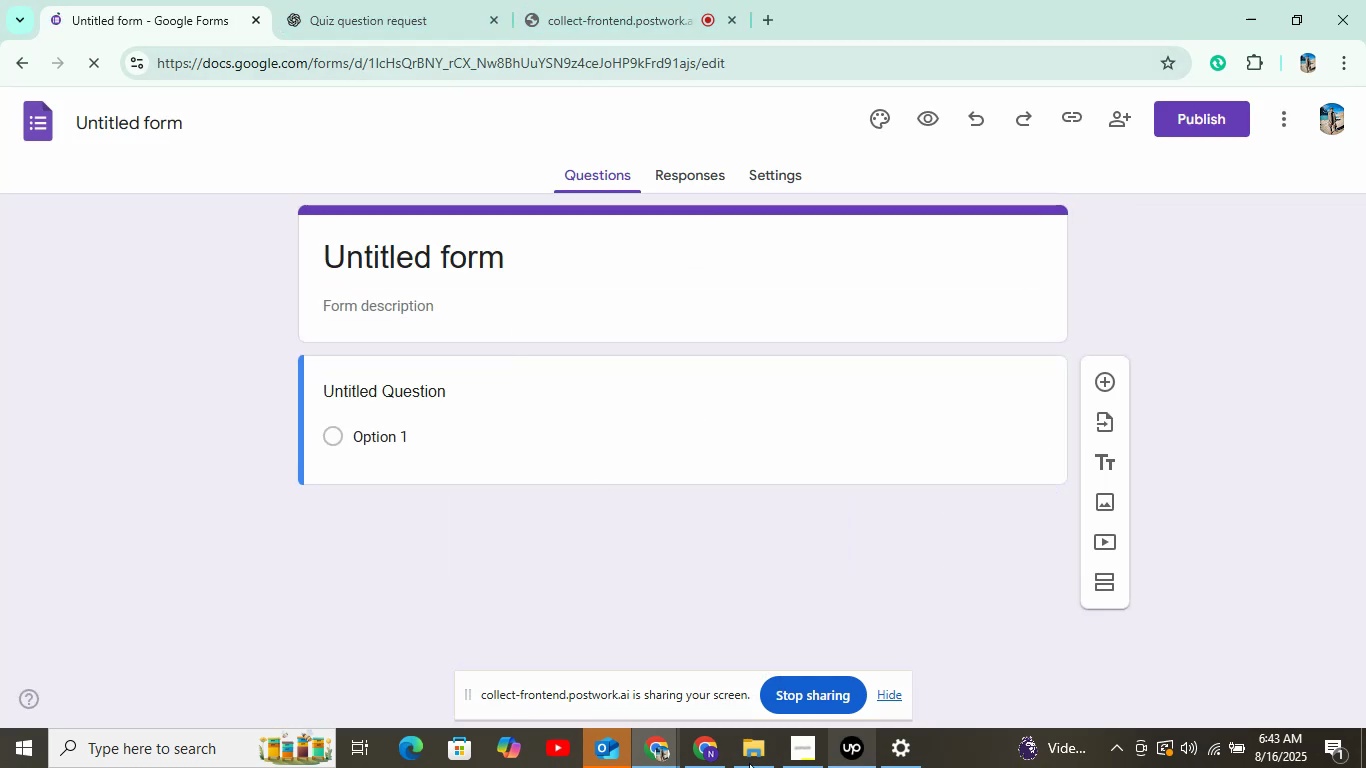 
wait(5.35)
 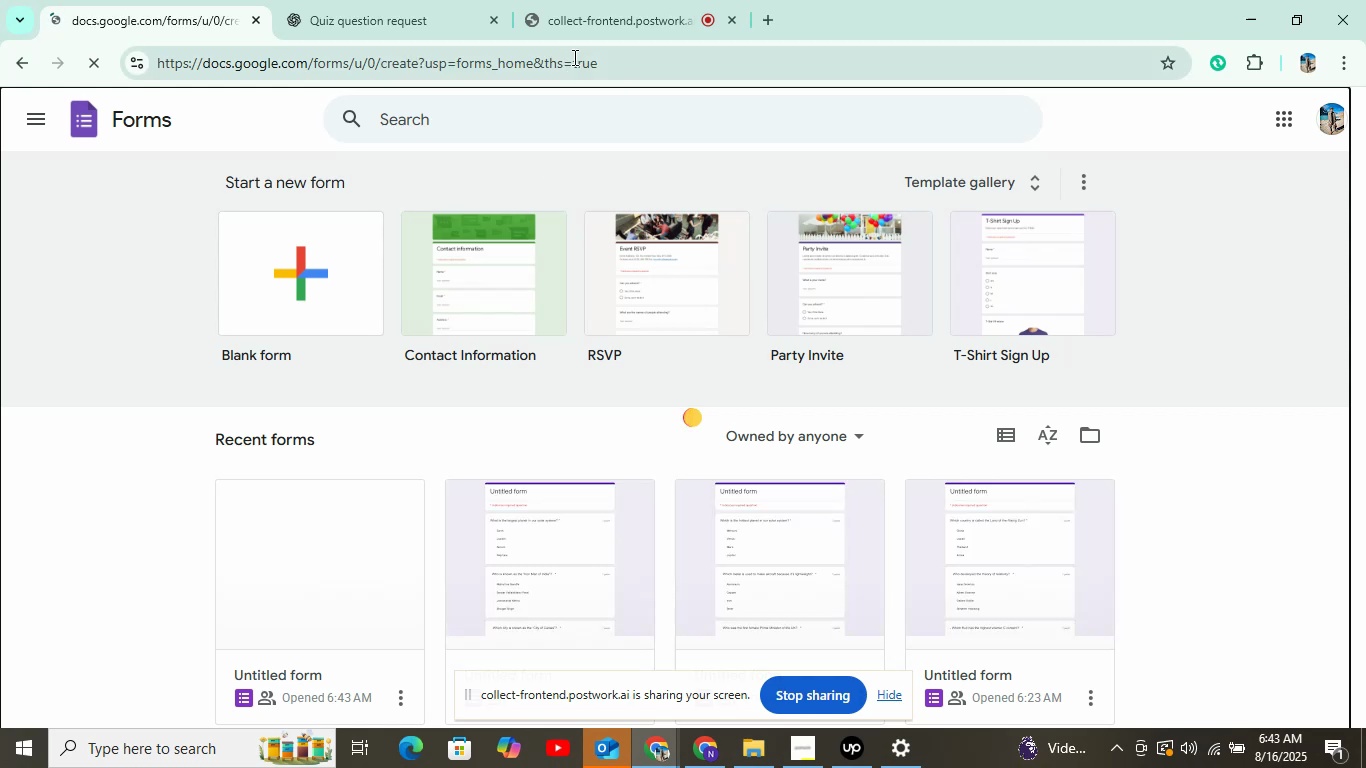 
left_click([844, 742])
 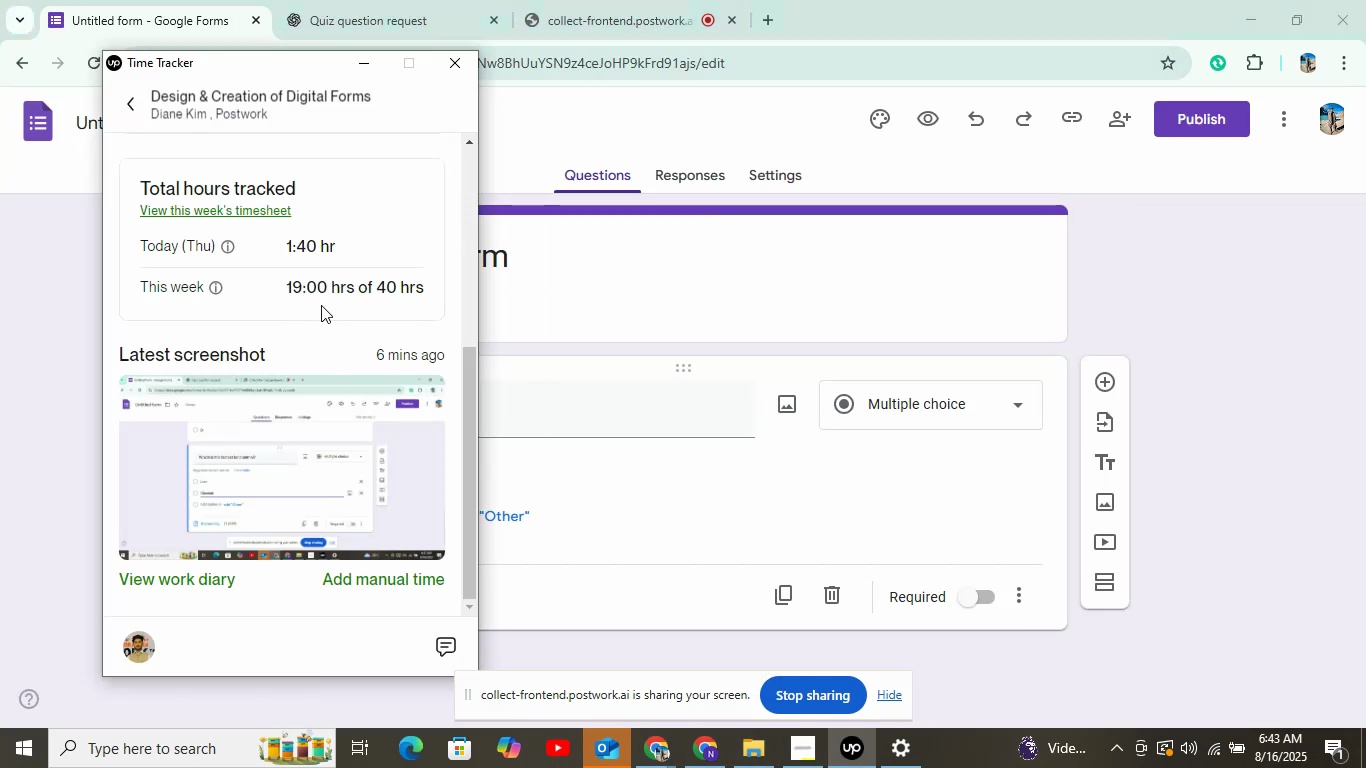 
scroll: coordinate [330, 255], scroll_direction: up, amount: 4.0
 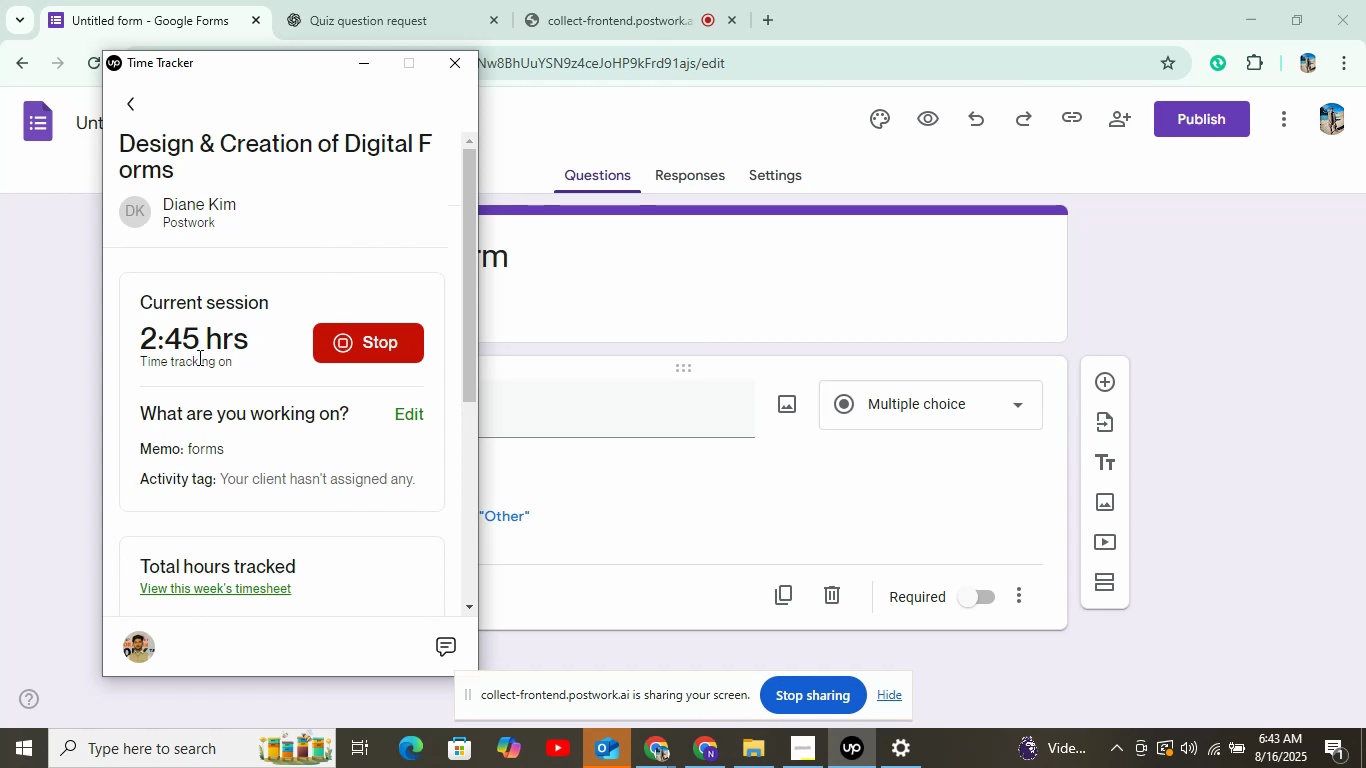 
scroll: coordinate [397, 272], scroll_direction: down, amount: 2.0
 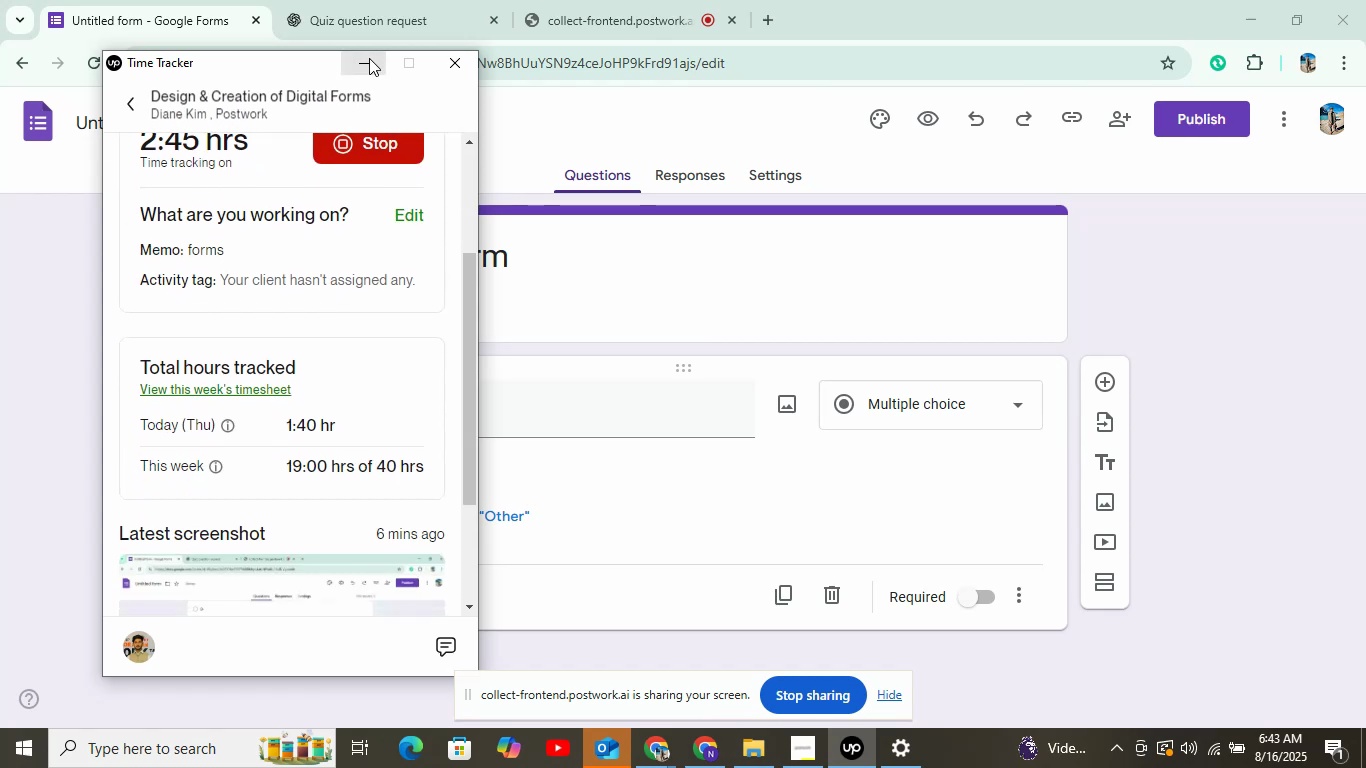 
left_click([369, 58])
 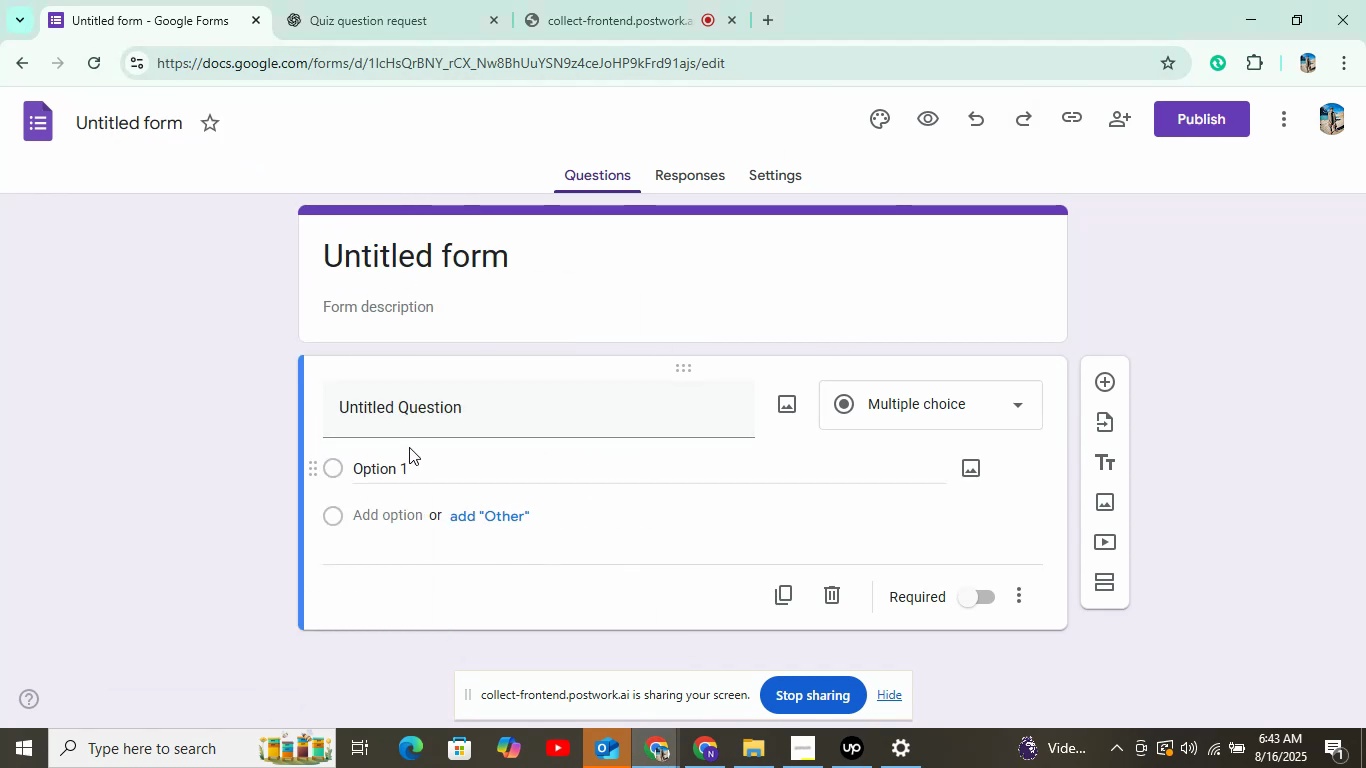 
left_click([470, 410])
 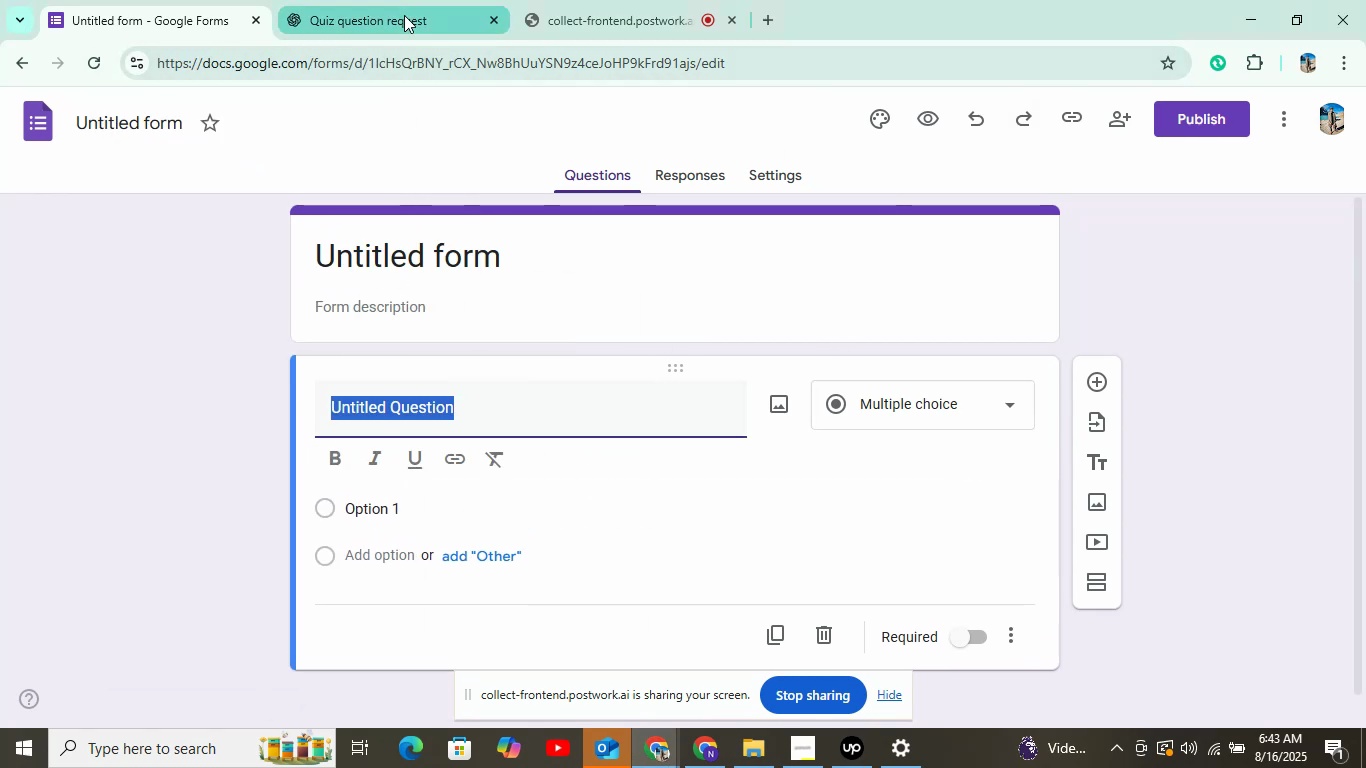 
left_click([404, 15])
 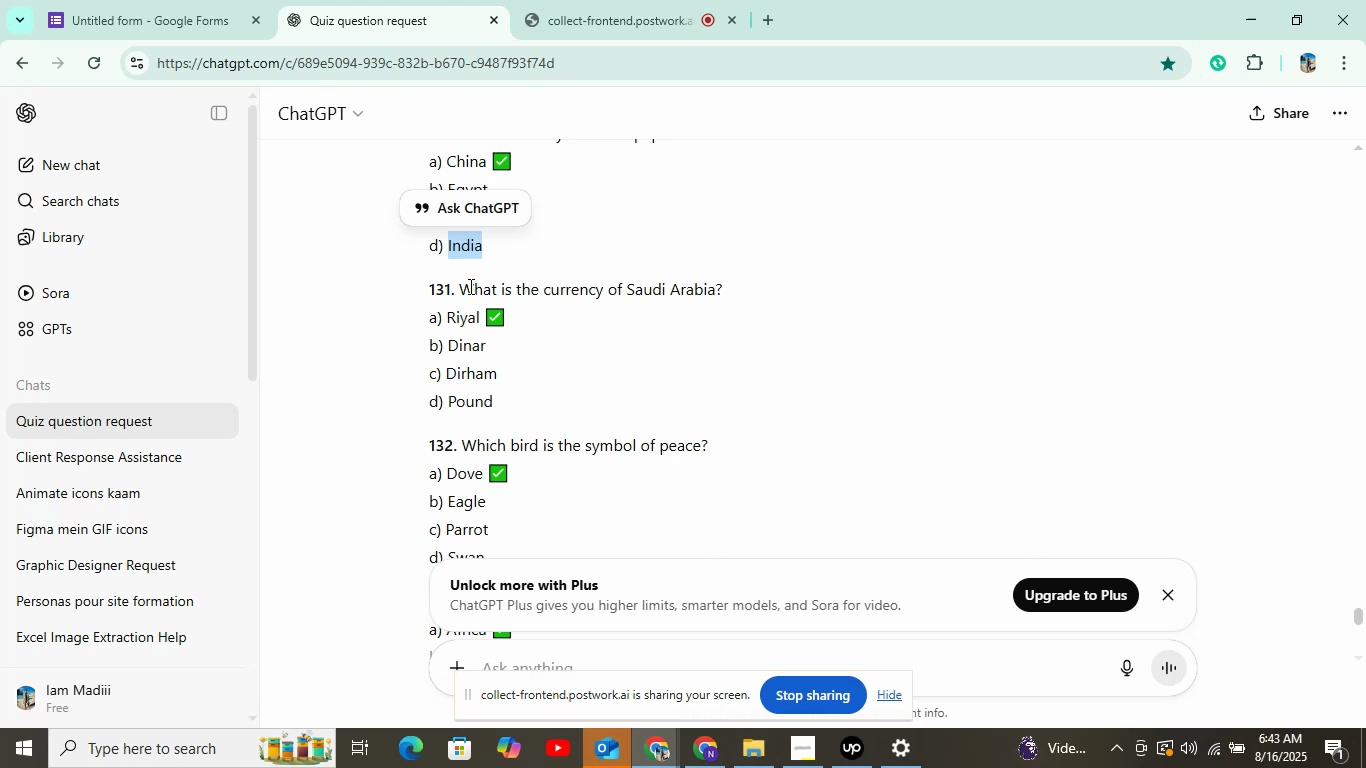 
left_click_drag(start_coordinate=[460, 291], to_coordinate=[806, 275])
 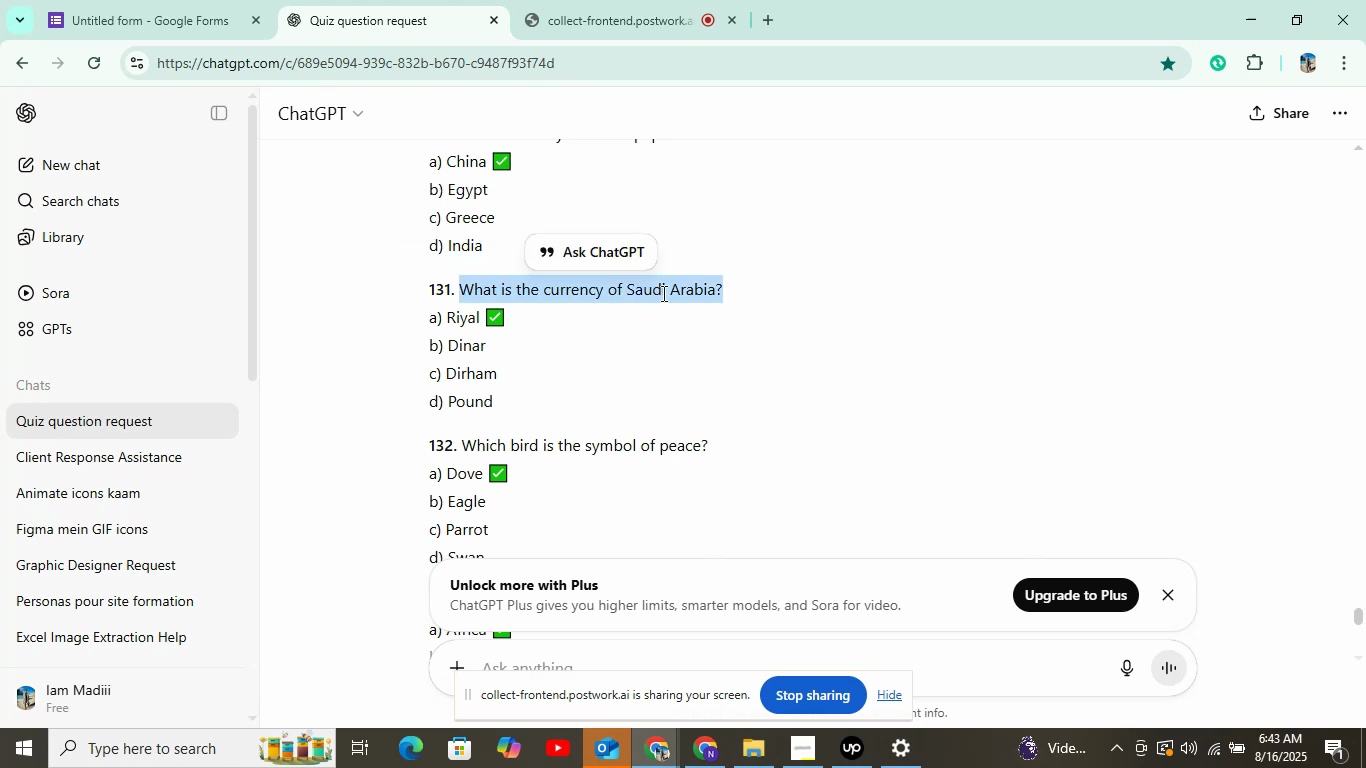 
right_click([662, 293])
 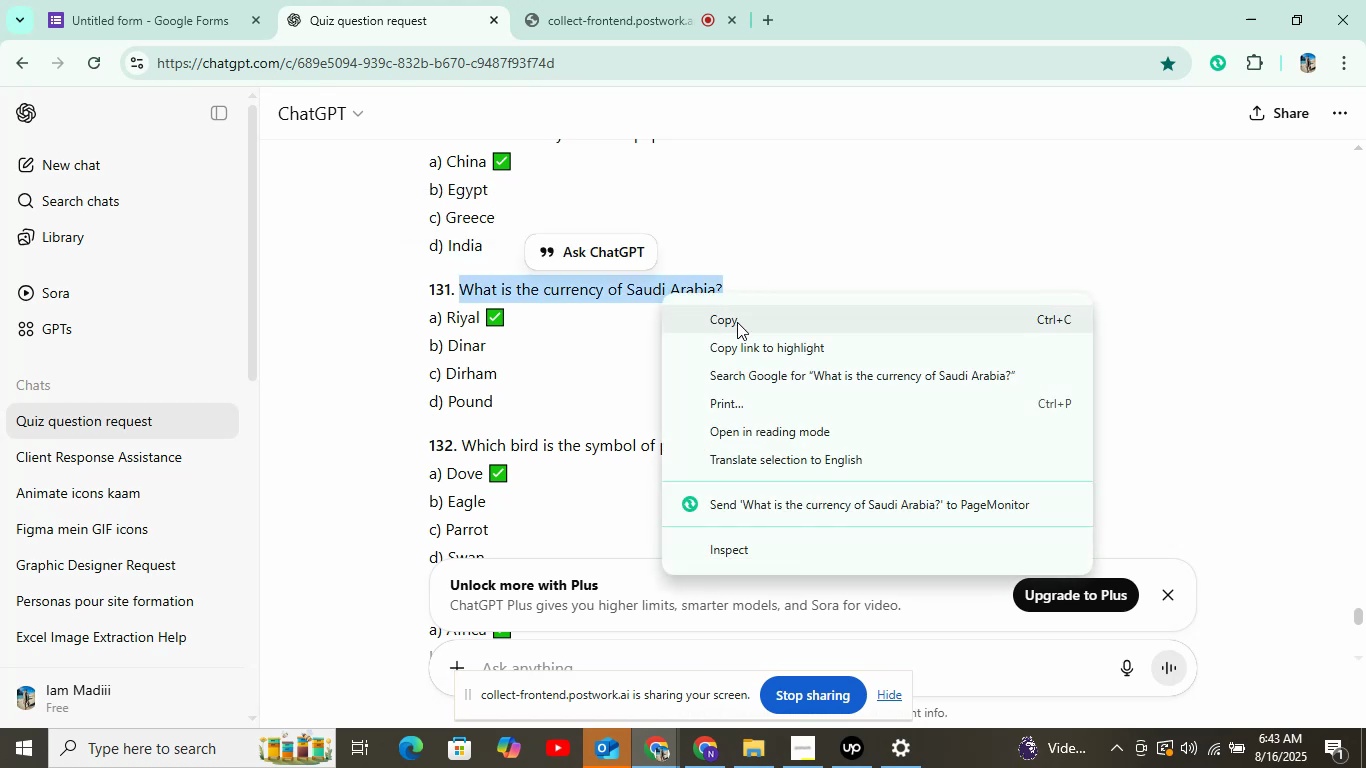 
left_click([737, 322])
 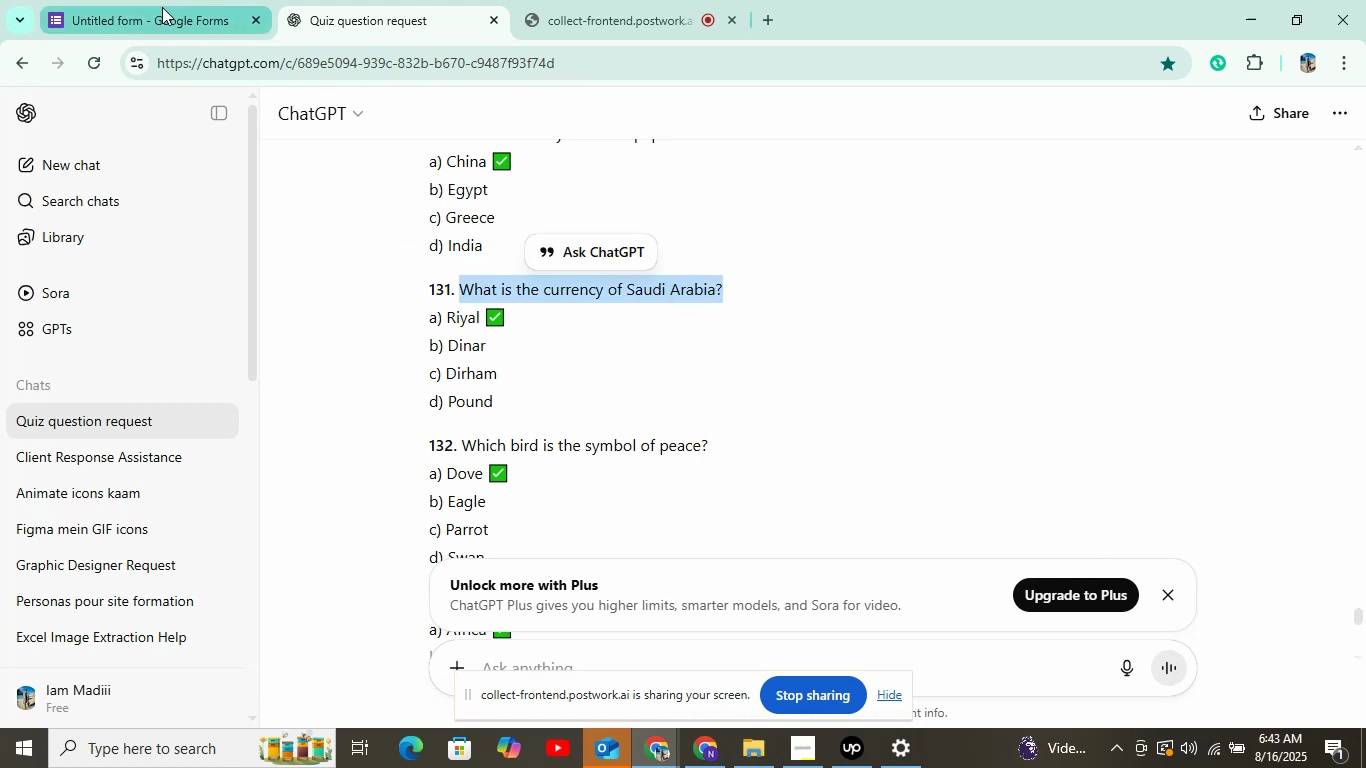 
left_click([162, 7])
 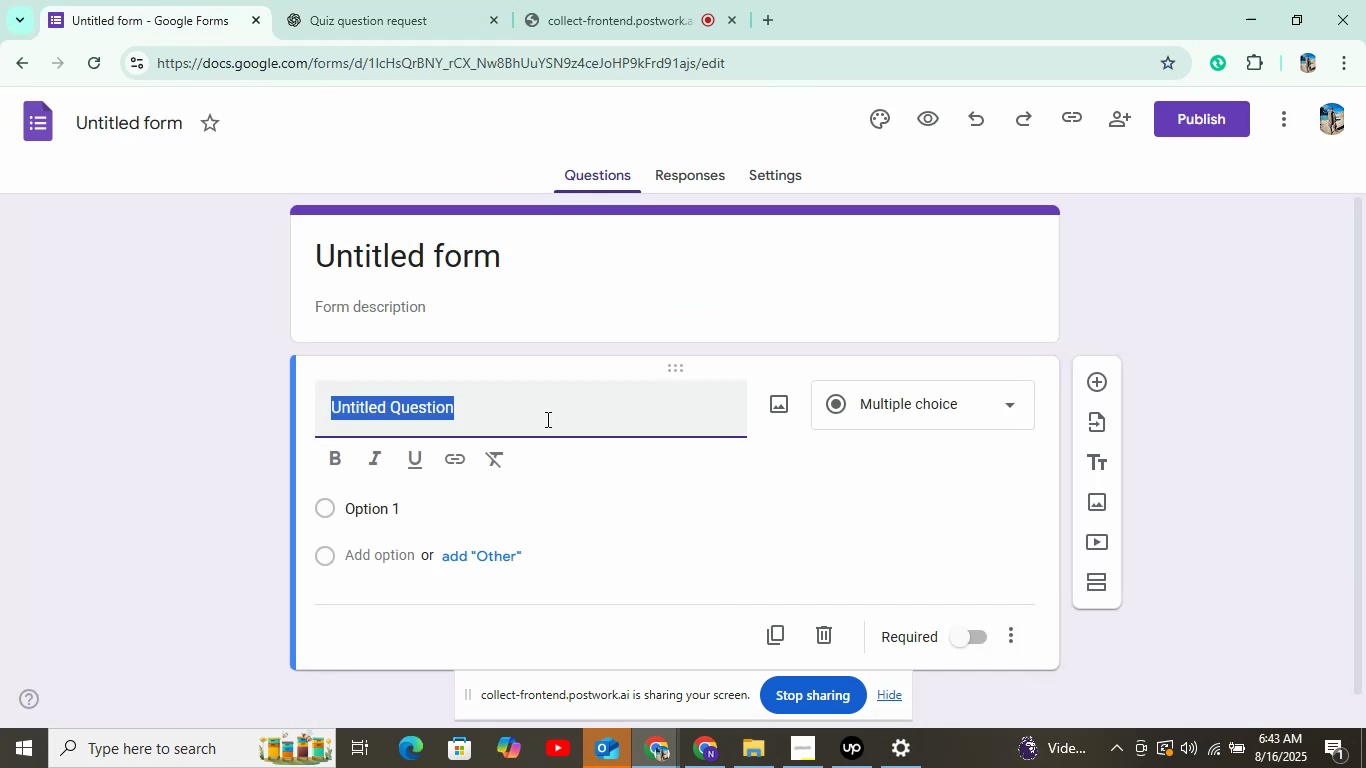 
right_click([546, 419])
 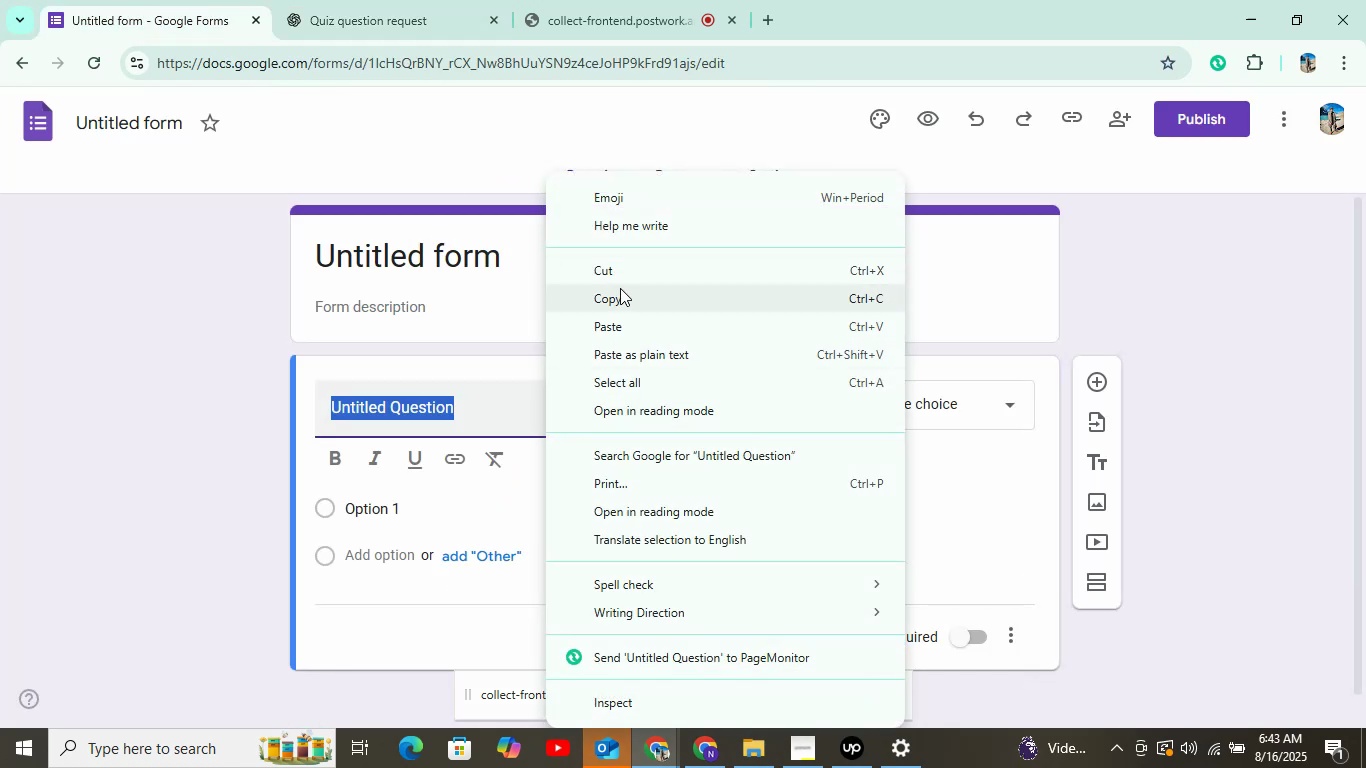 
left_click([622, 324])
 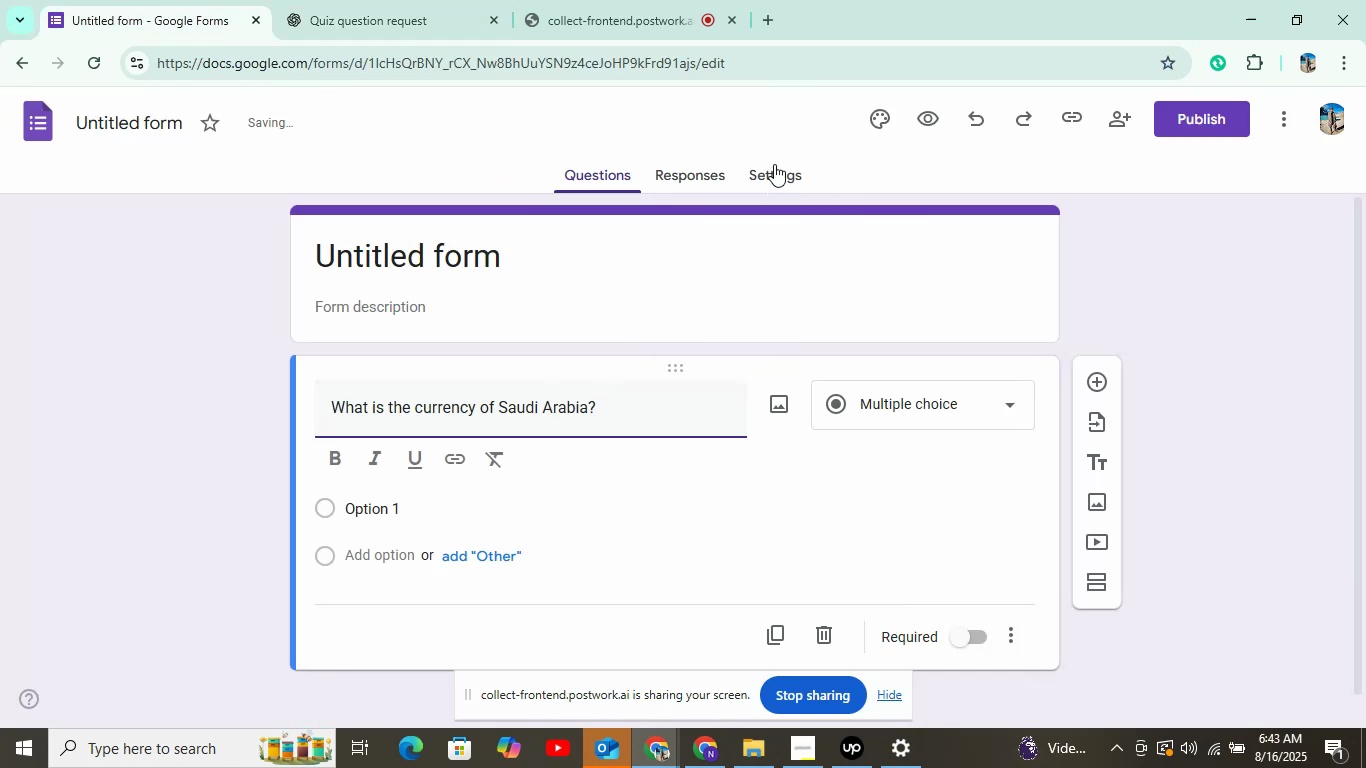 
left_click([774, 164])
 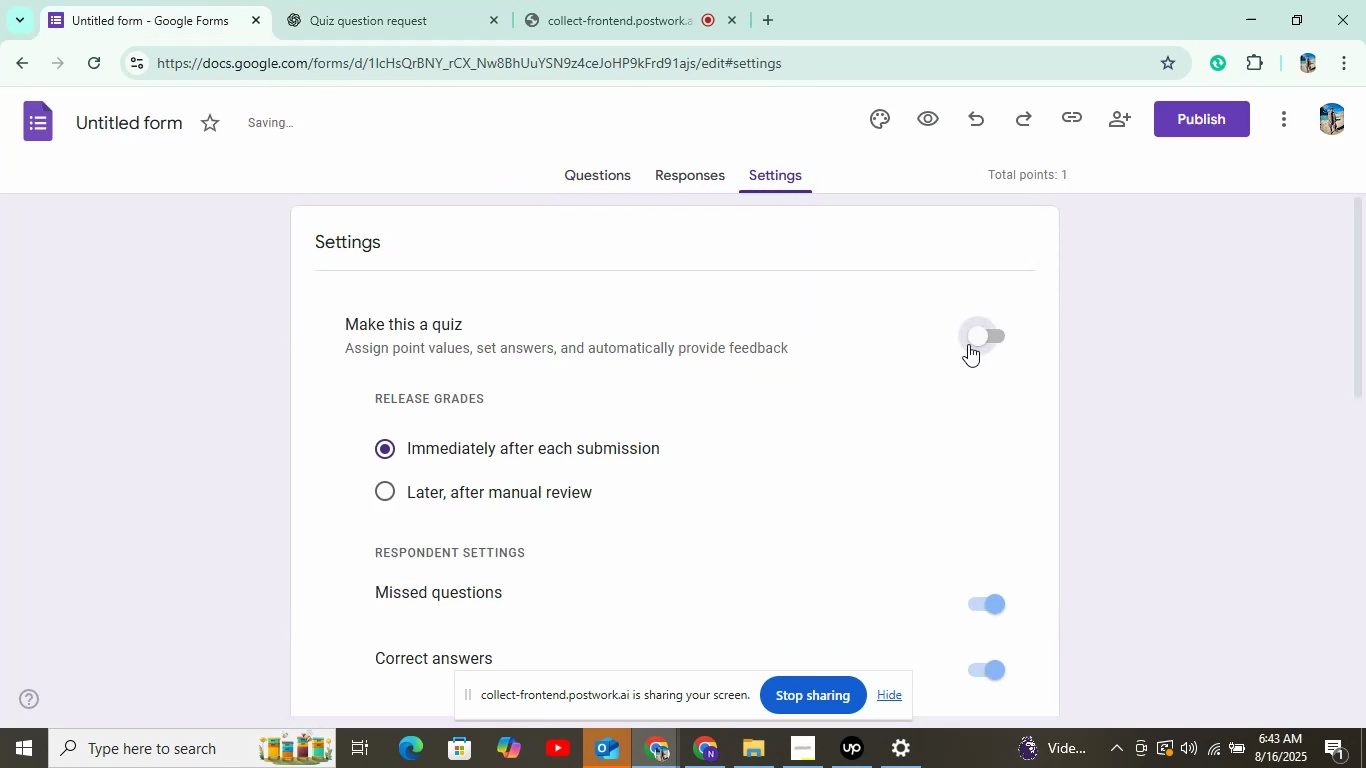 
left_click([968, 344])
 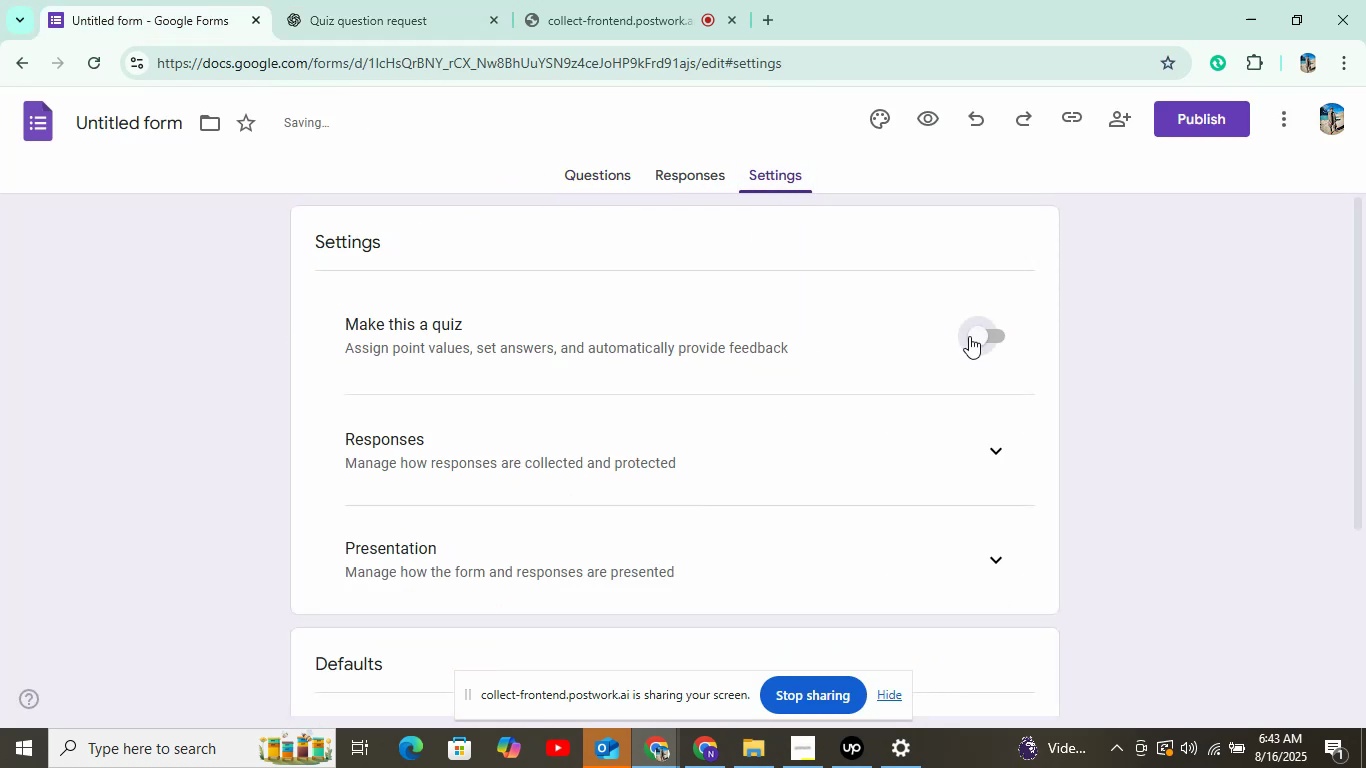 
left_click([969, 336])
 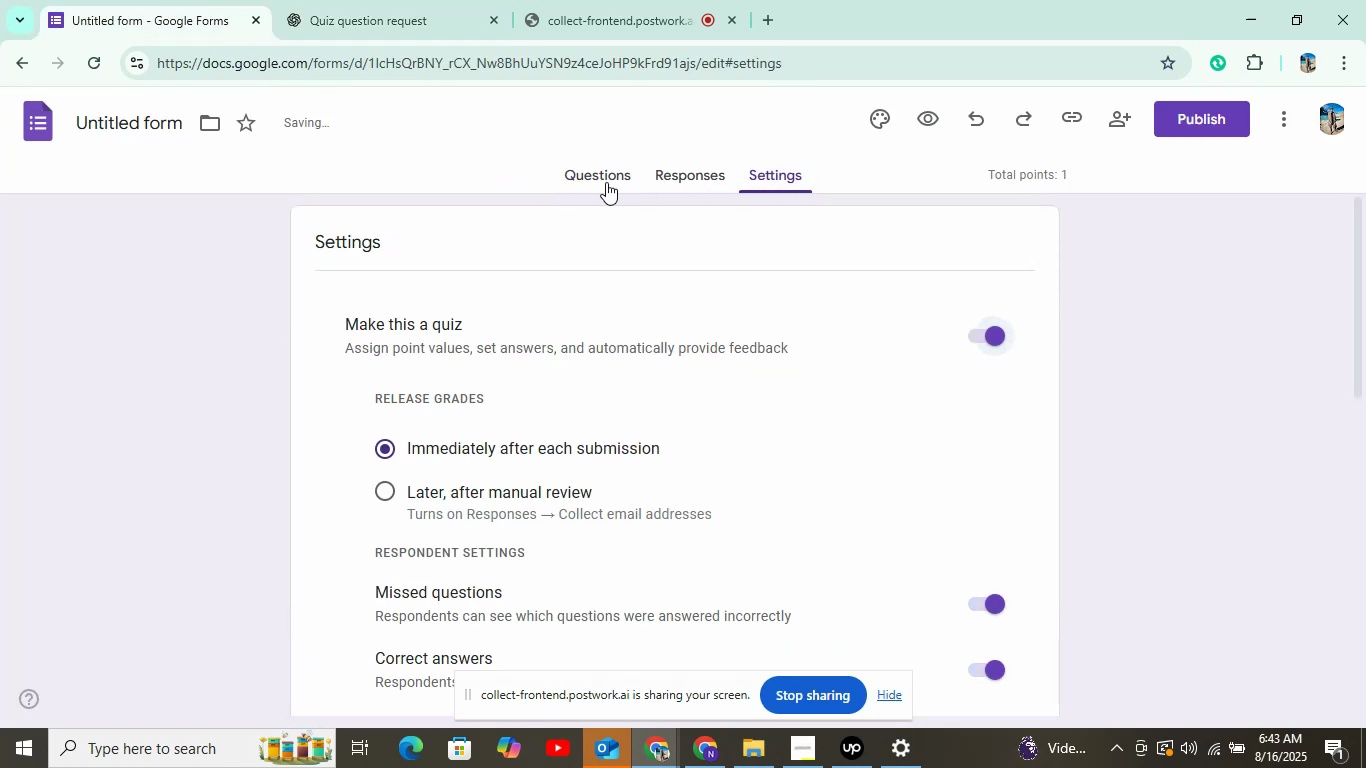 
left_click([606, 182])
 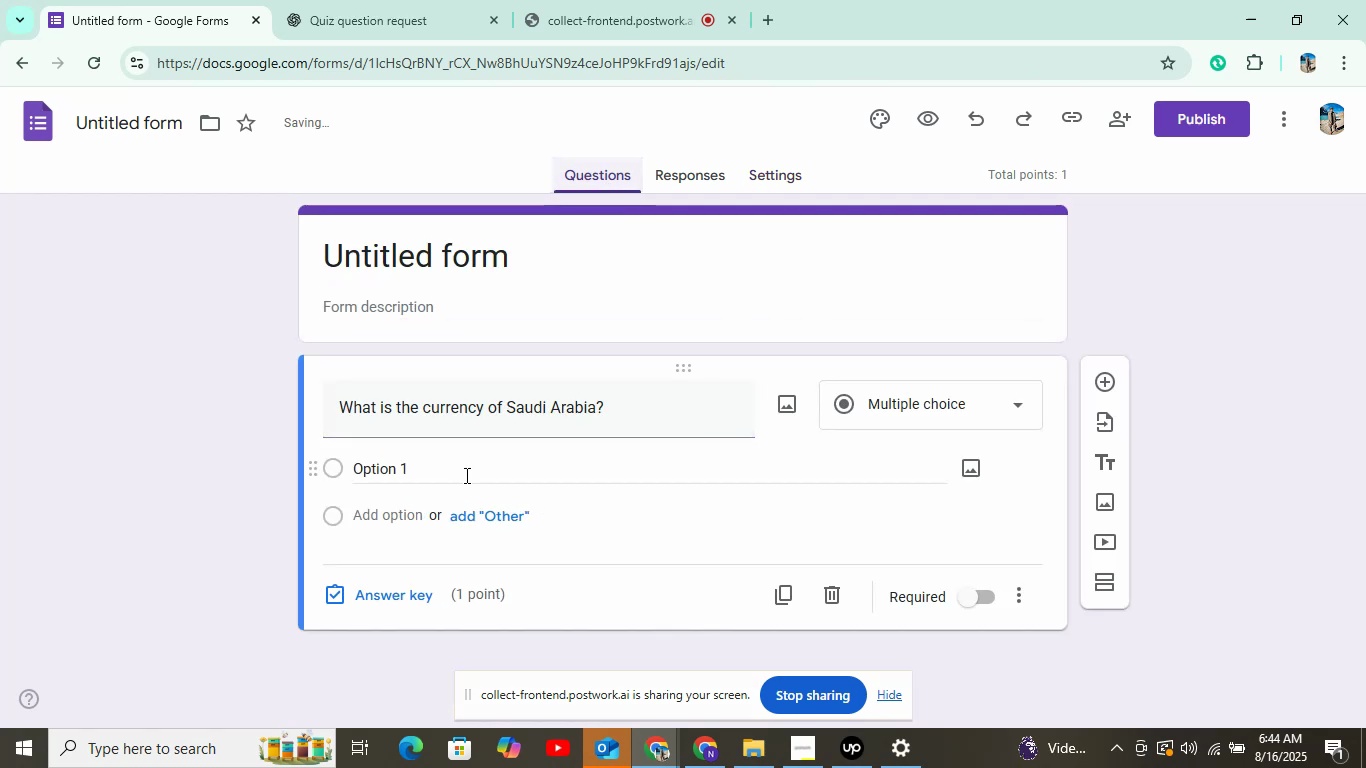 
scroll: coordinate [465, 475], scroll_direction: down, amount: 1.0
 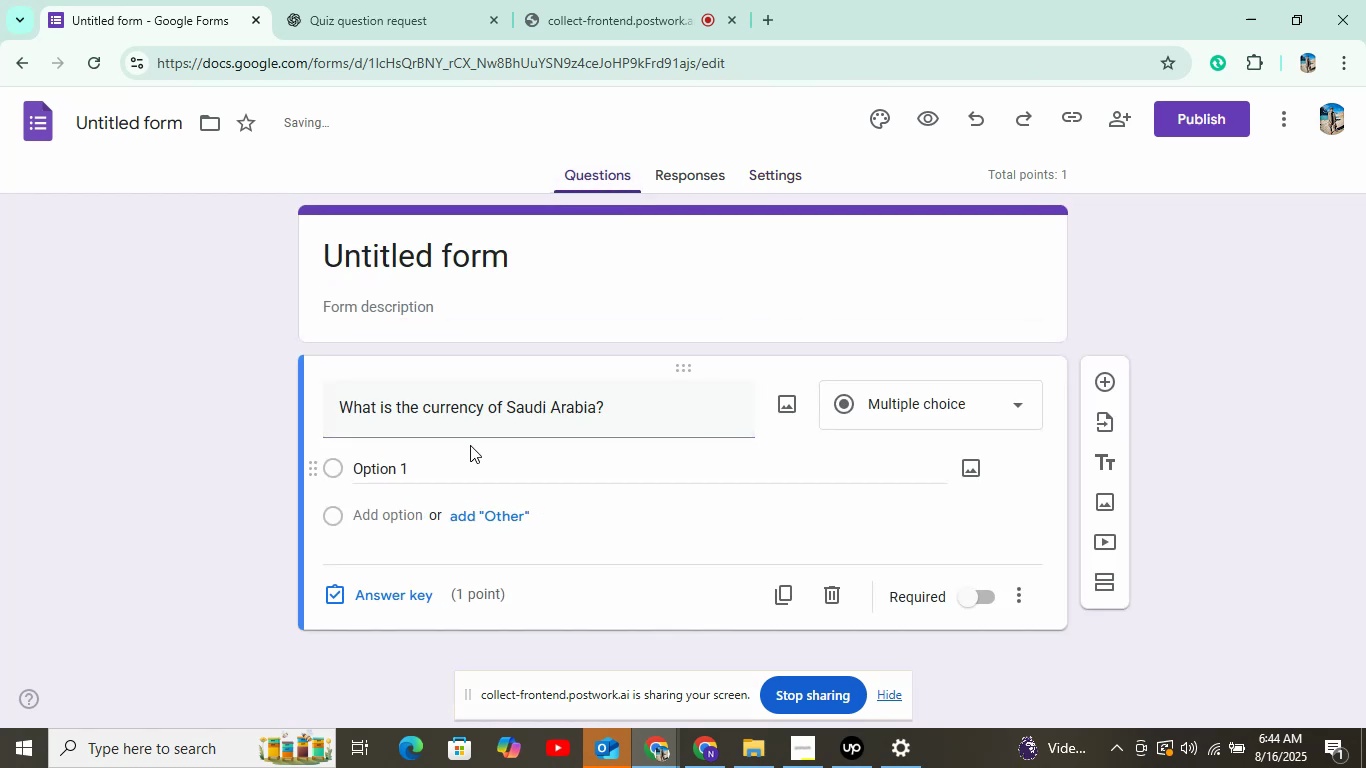 
left_click([470, 445])
 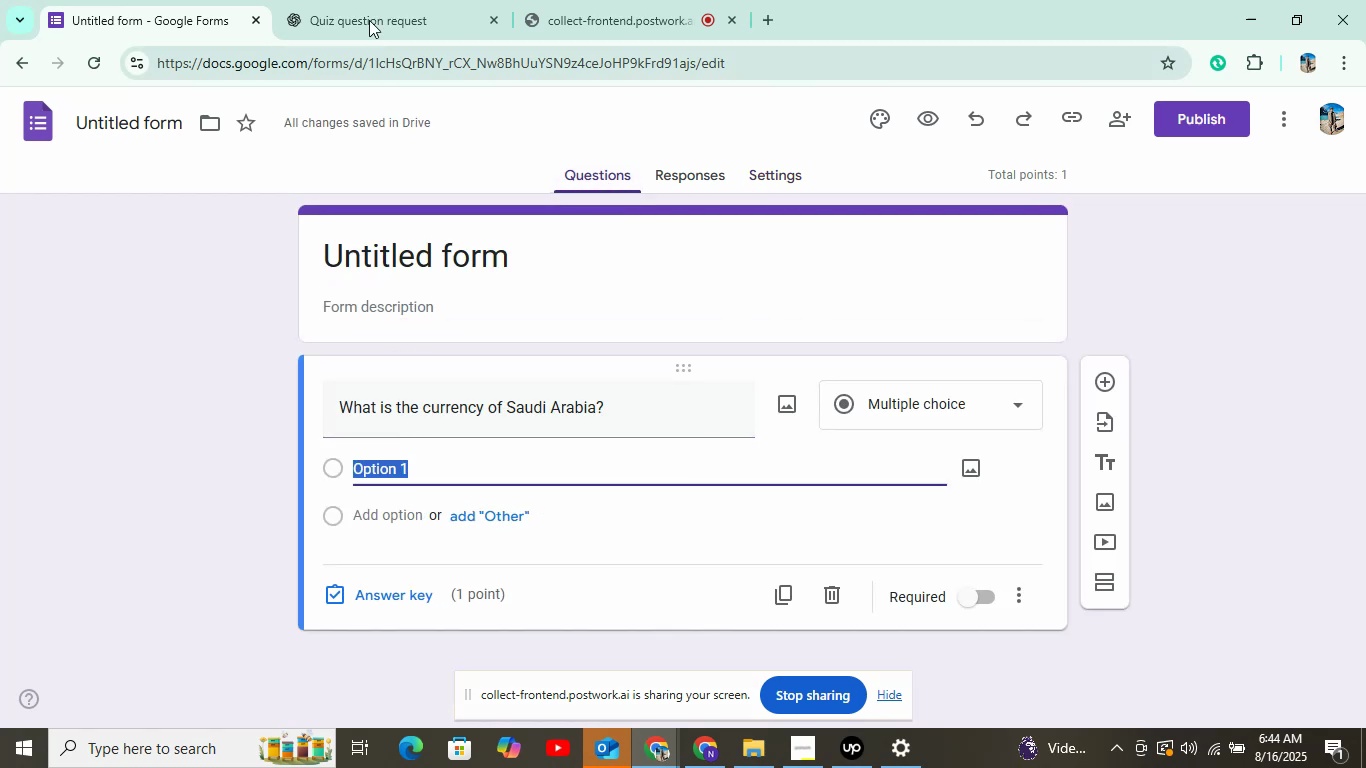 
left_click([370, 1])
 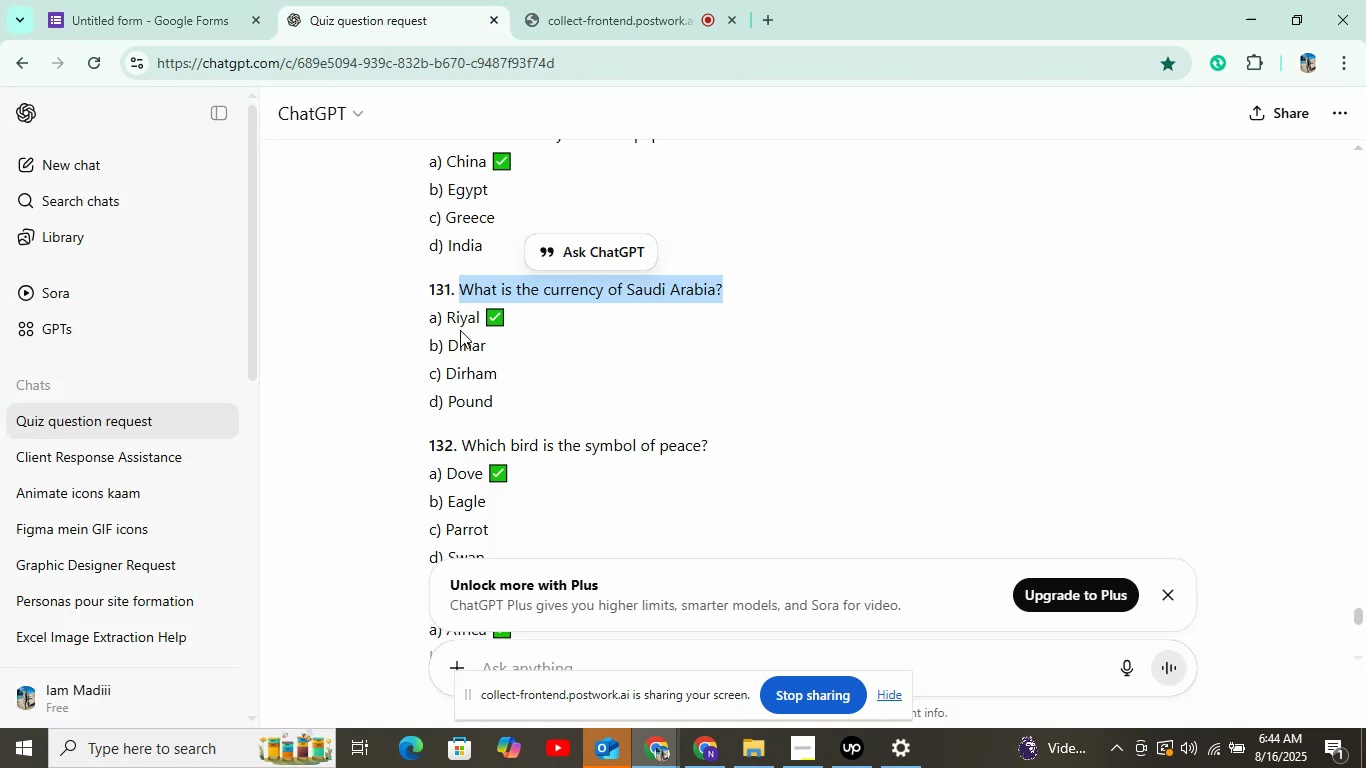 
left_click_drag(start_coordinate=[446, 320], to_coordinate=[477, 315])
 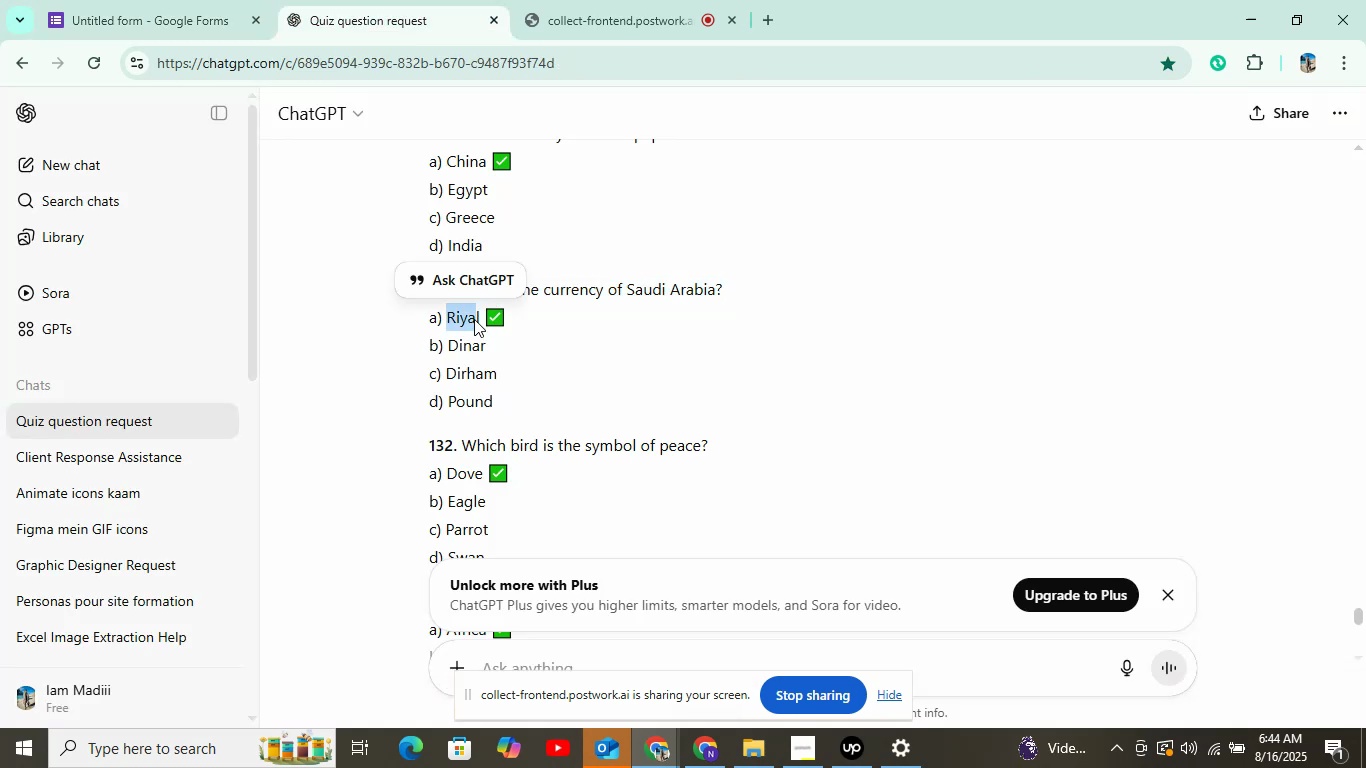 
right_click([474, 319])
 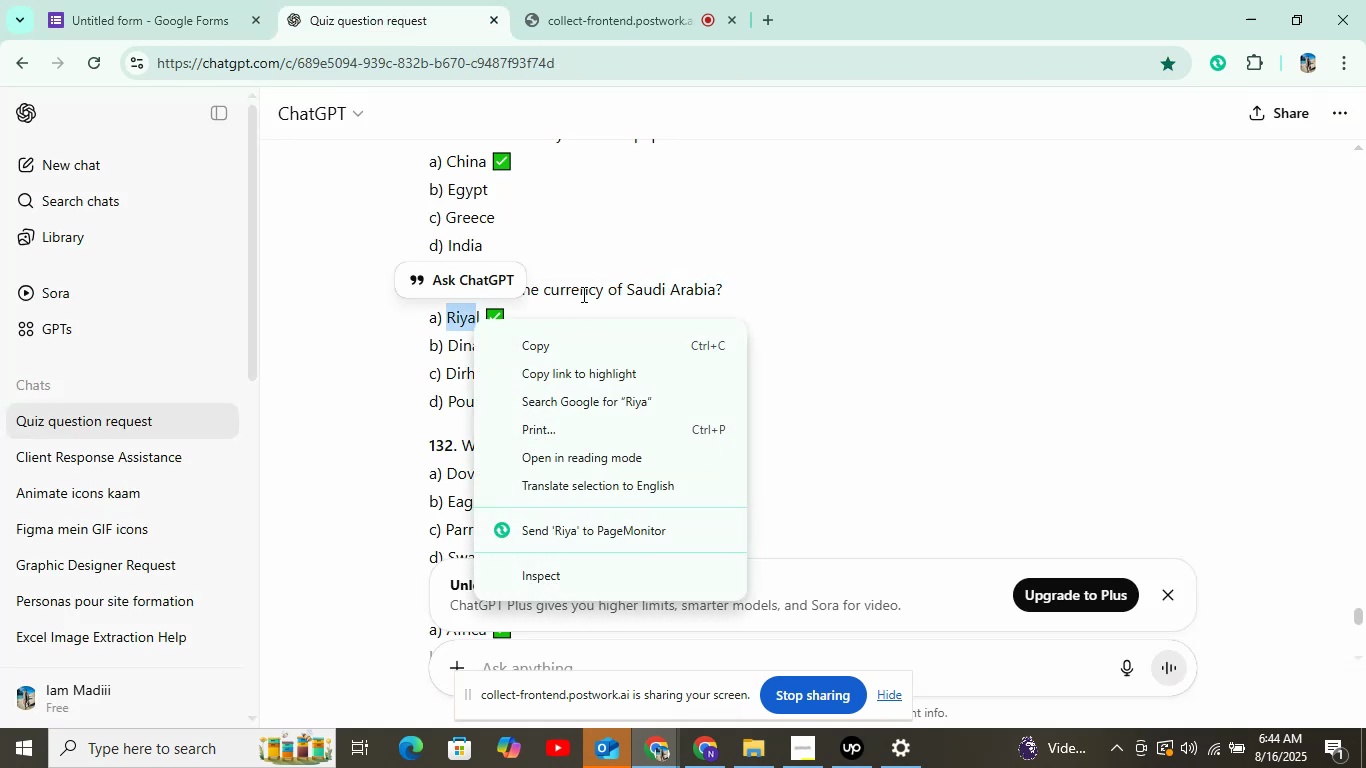 
left_click([582, 294])
 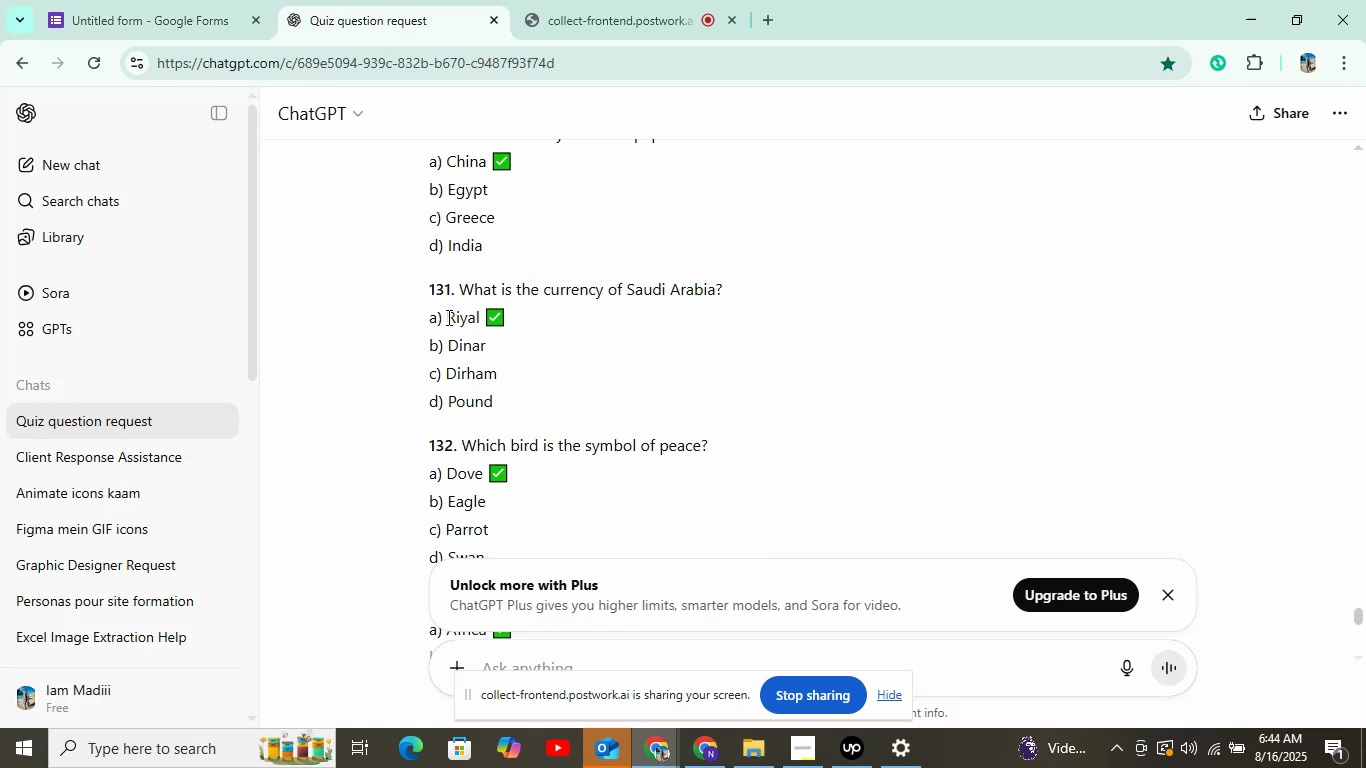 
left_click_drag(start_coordinate=[447, 317], to_coordinate=[484, 317])
 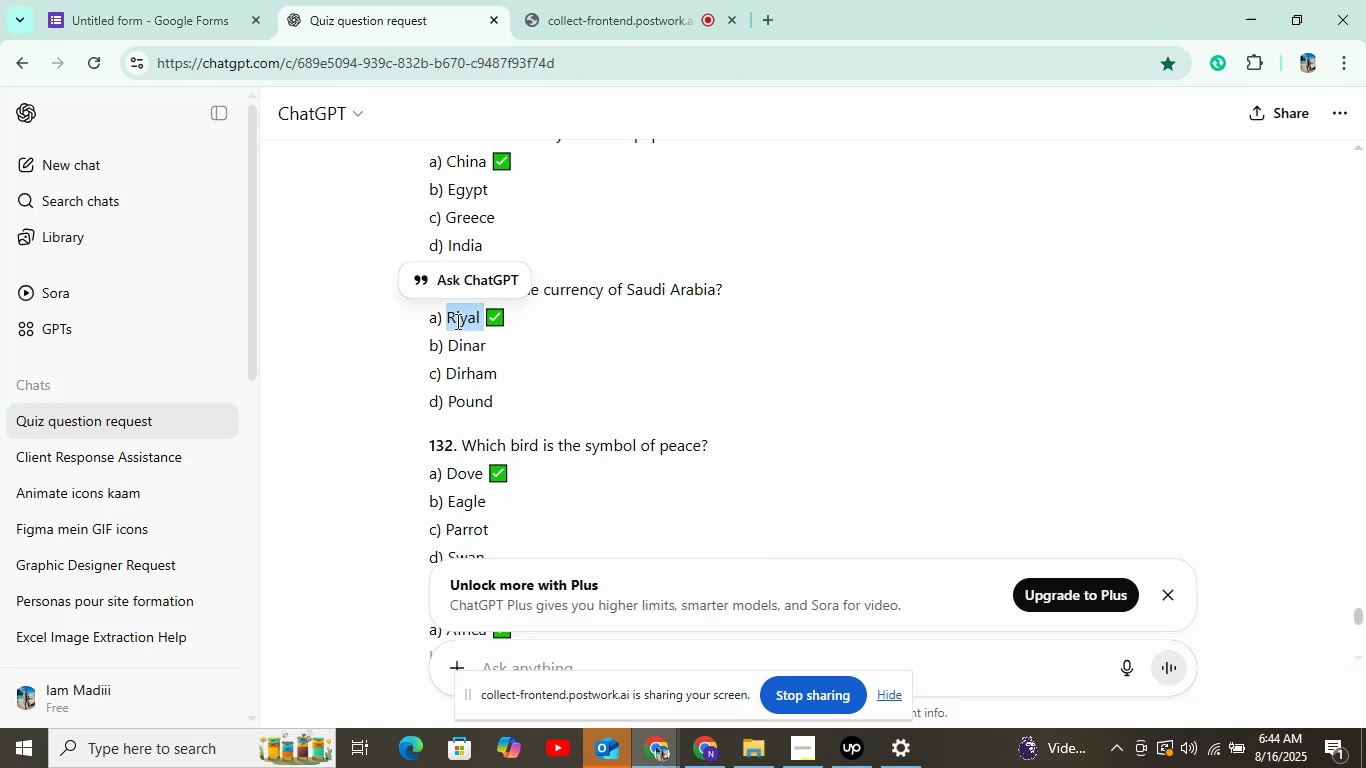 
right_click([456, 321])
 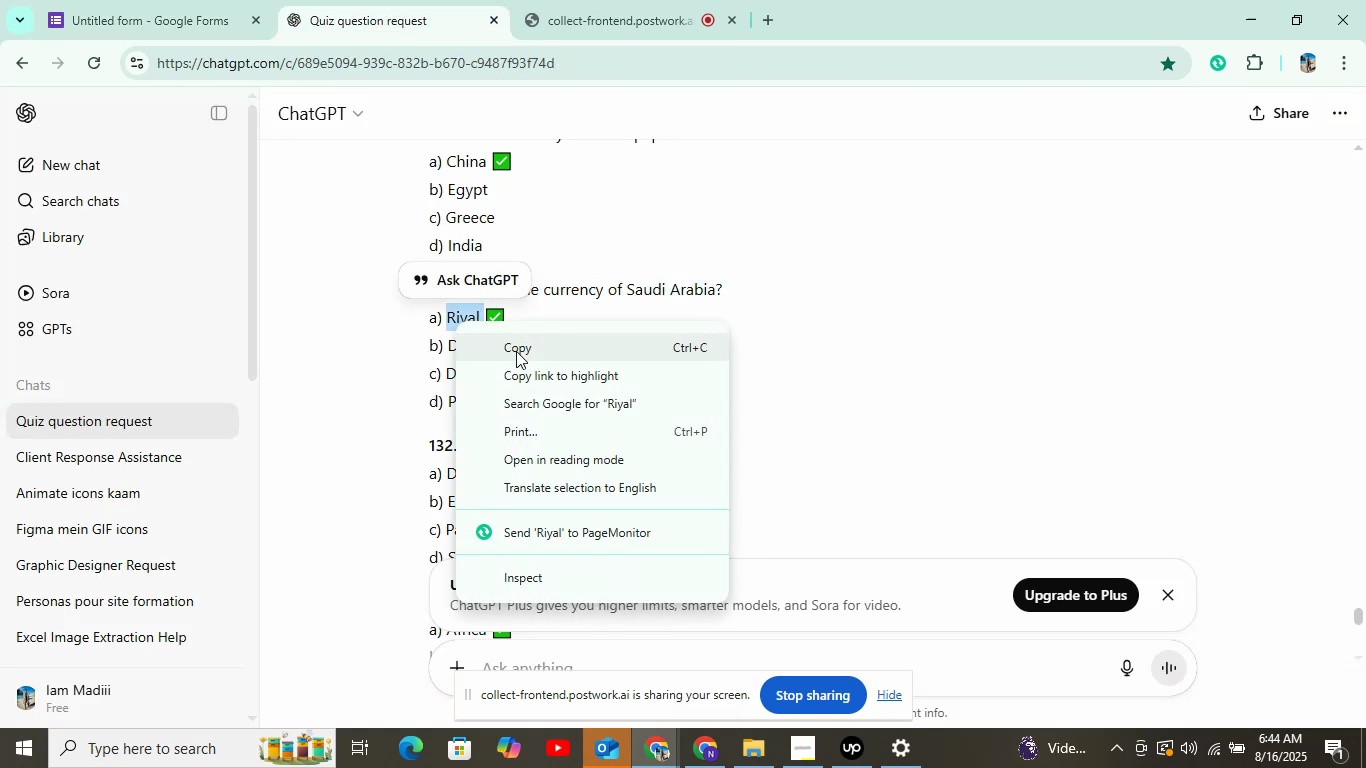 
left_click([516, 351])
 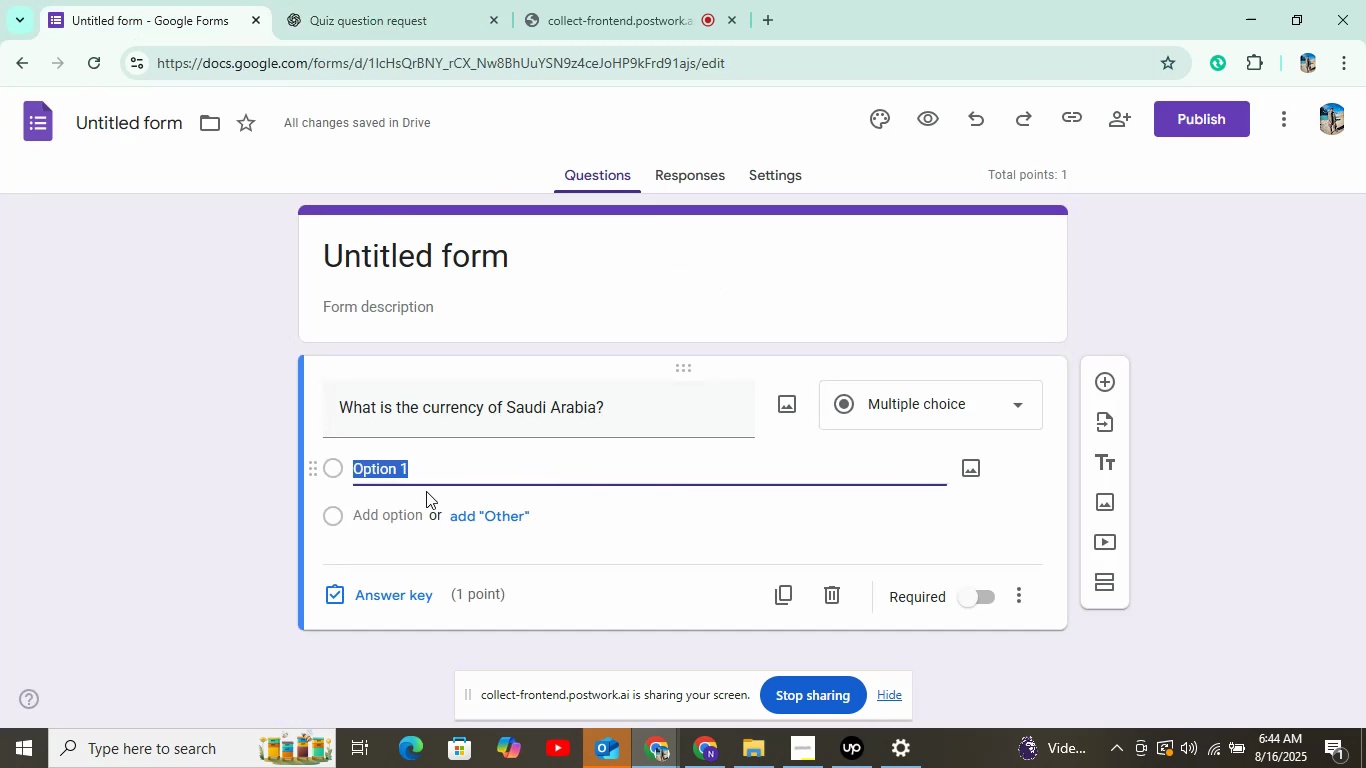 
right_click([429, 469])
 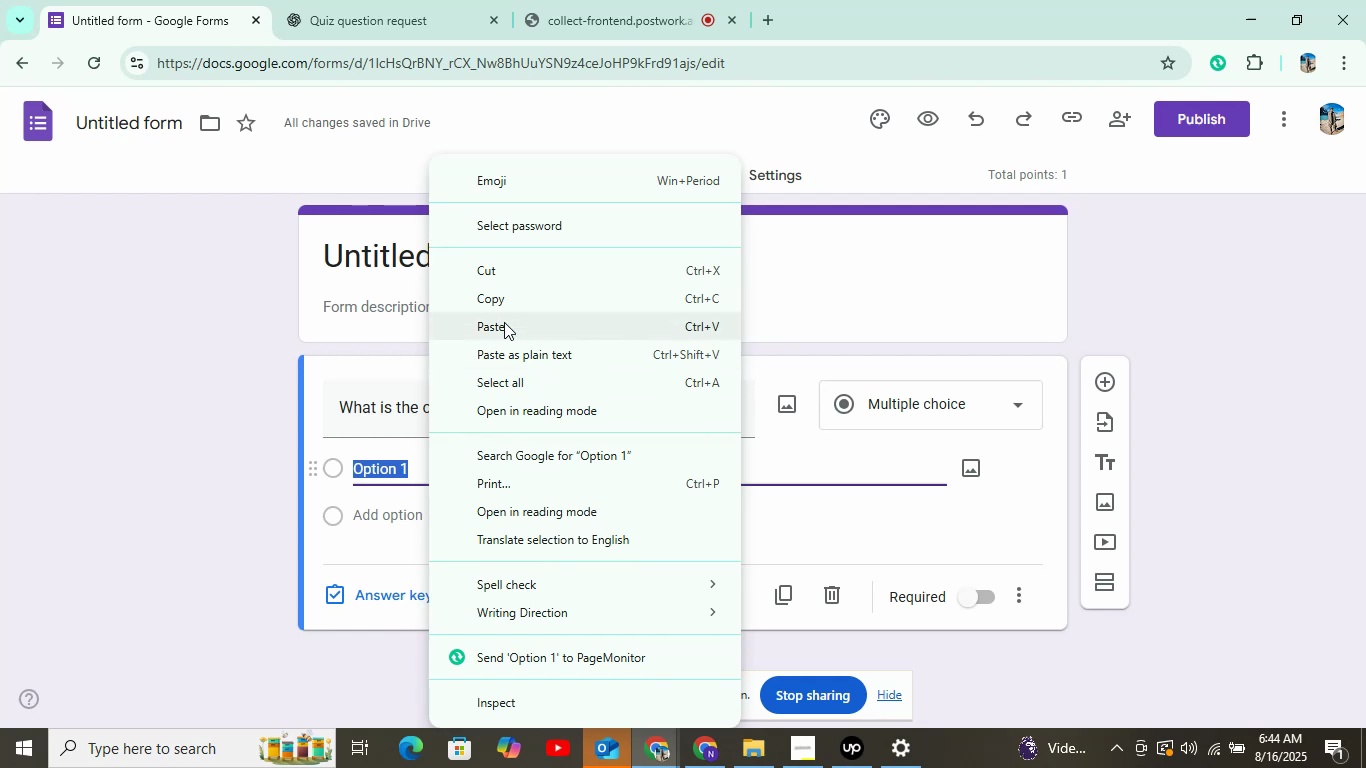 
left_click([504, 322])
 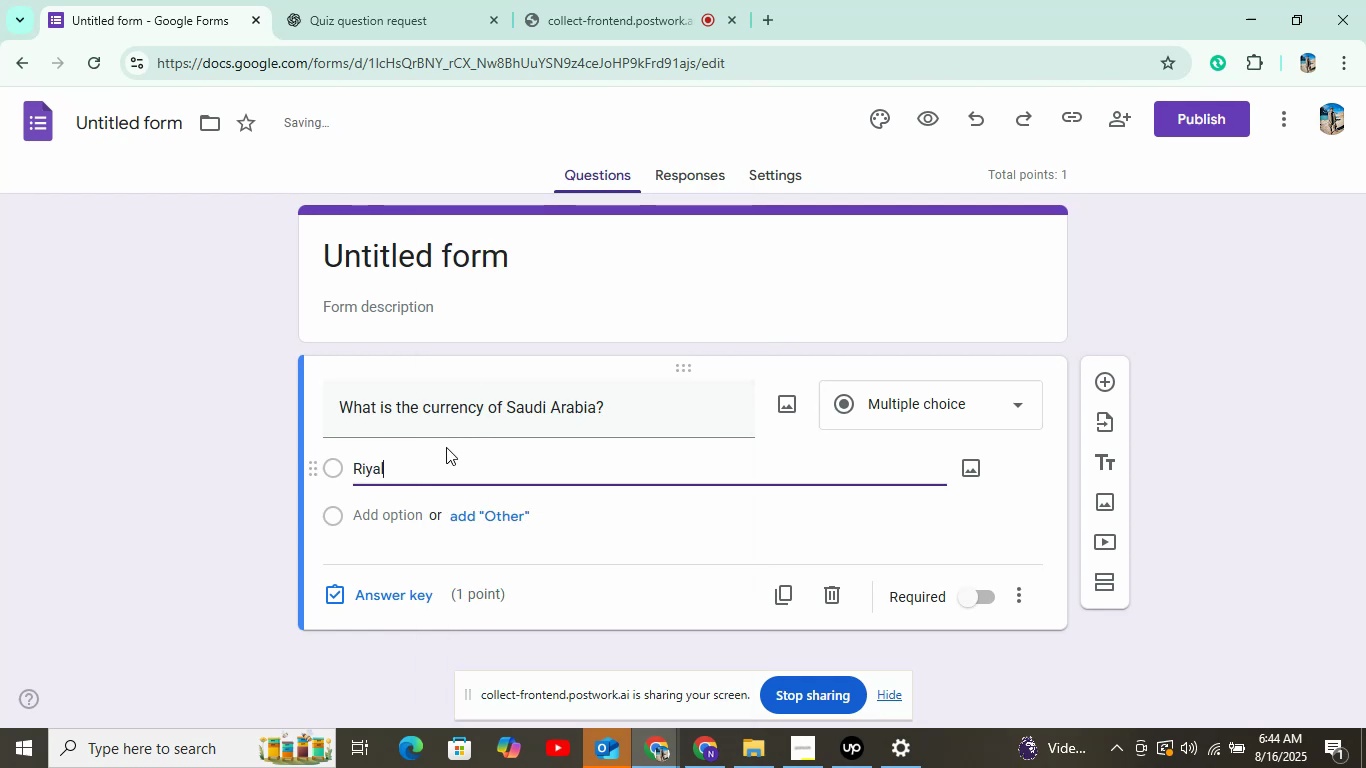 
scroll: coordinate [446, 447], scroll_direction: down, amount: 3.0
 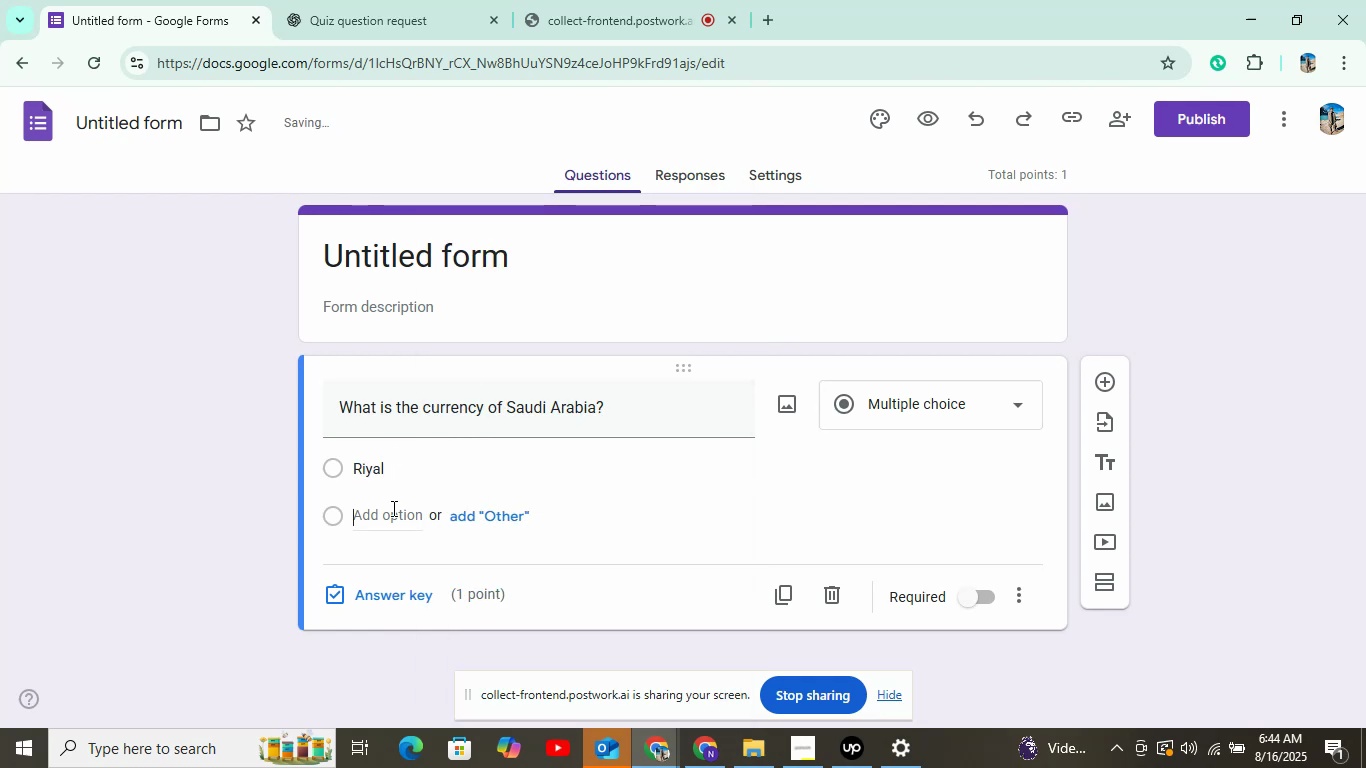 
left_click([392, 508])
 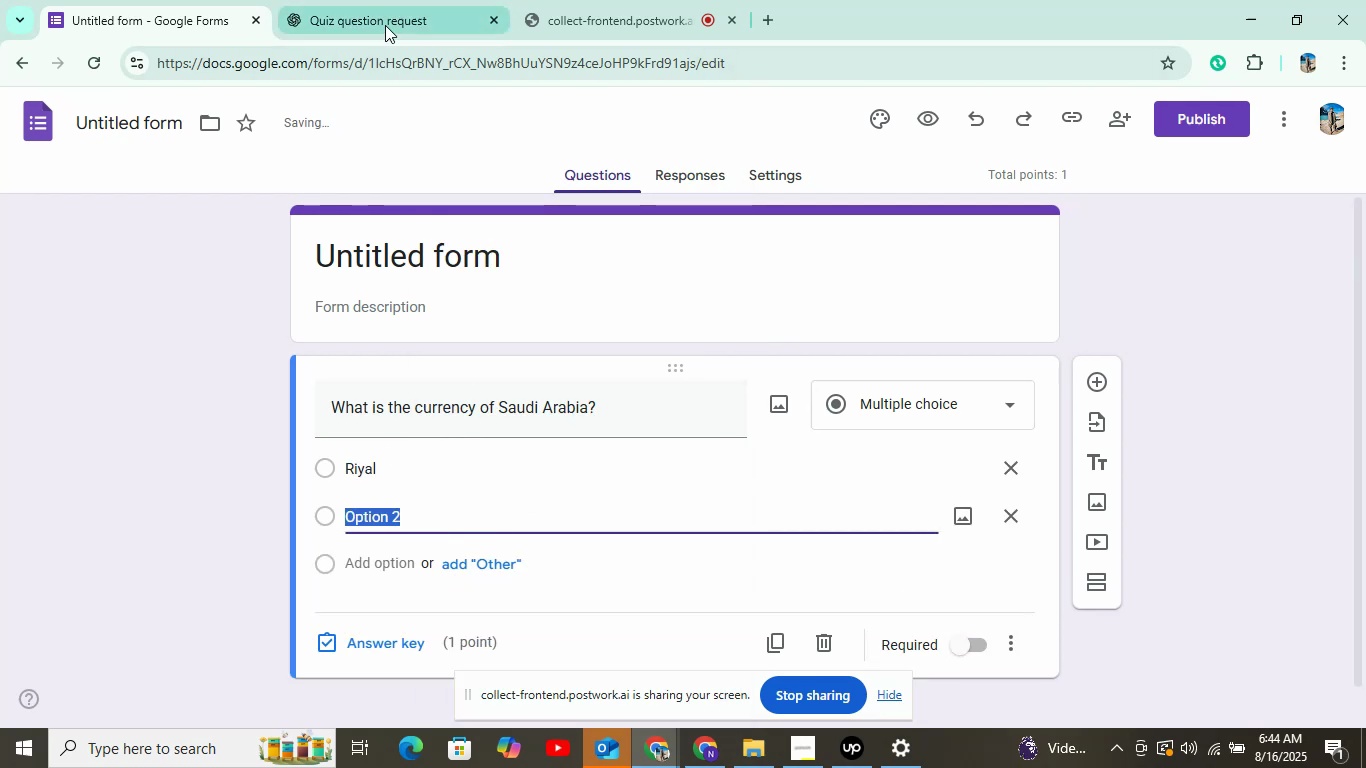 
left_click([385, 25])
 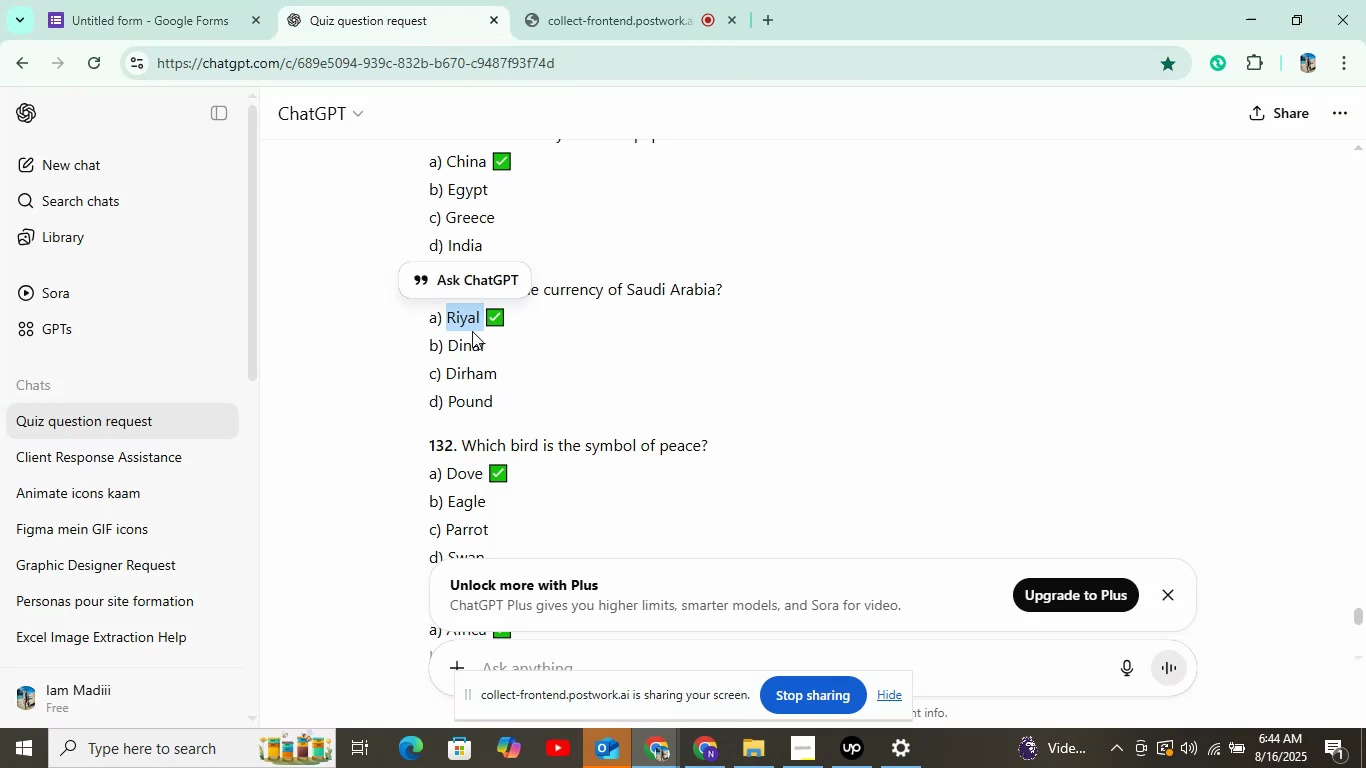 
left_click_drag(start_coordinate=[447, 342], to_coordinate=[515, 335])
 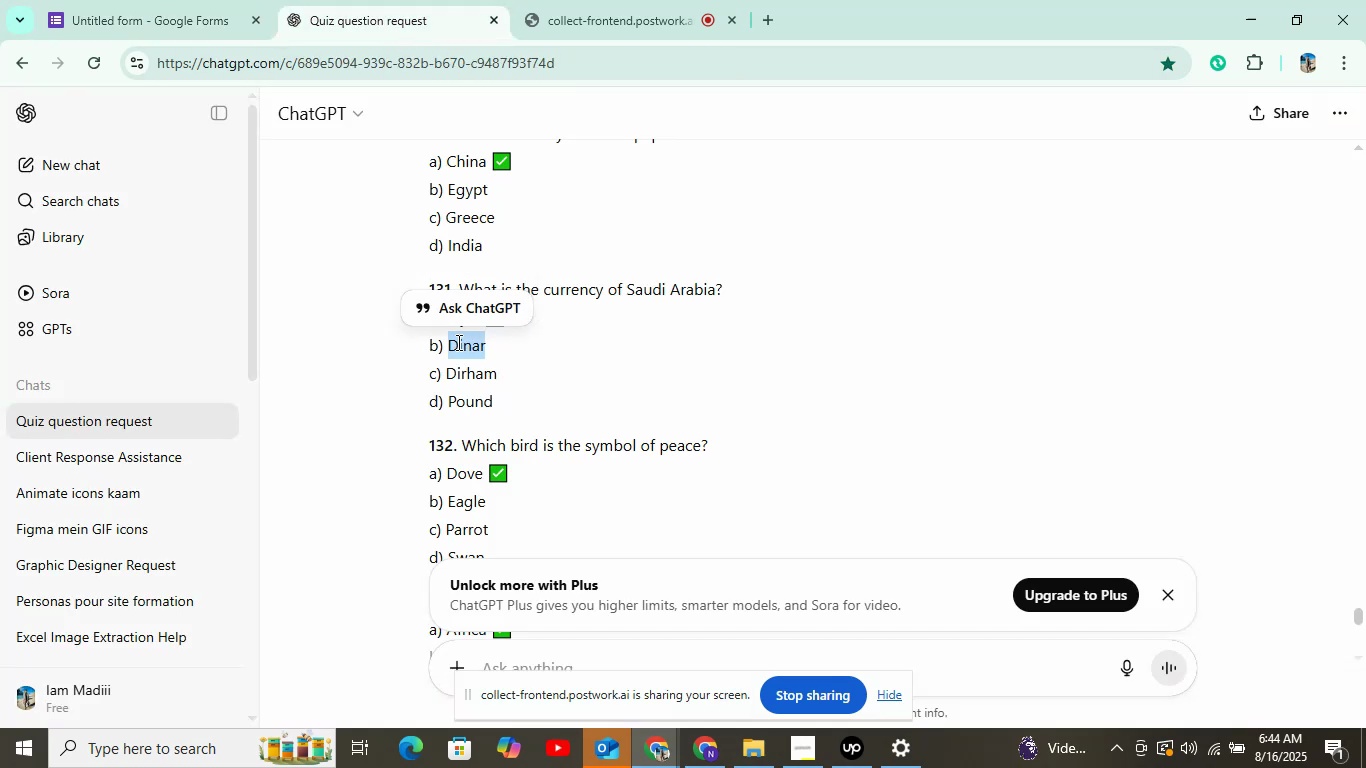 
right_click([457, 342])
 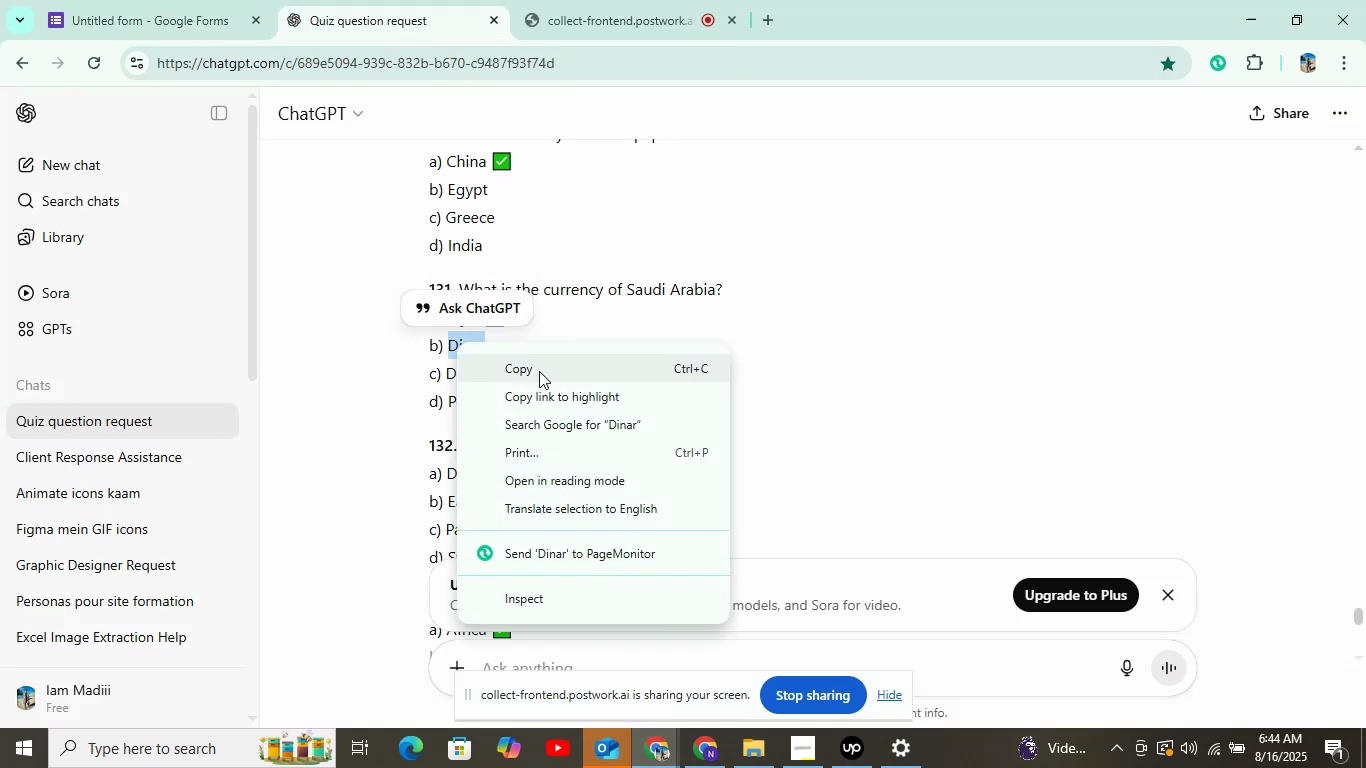 
left_click([539, 371])
 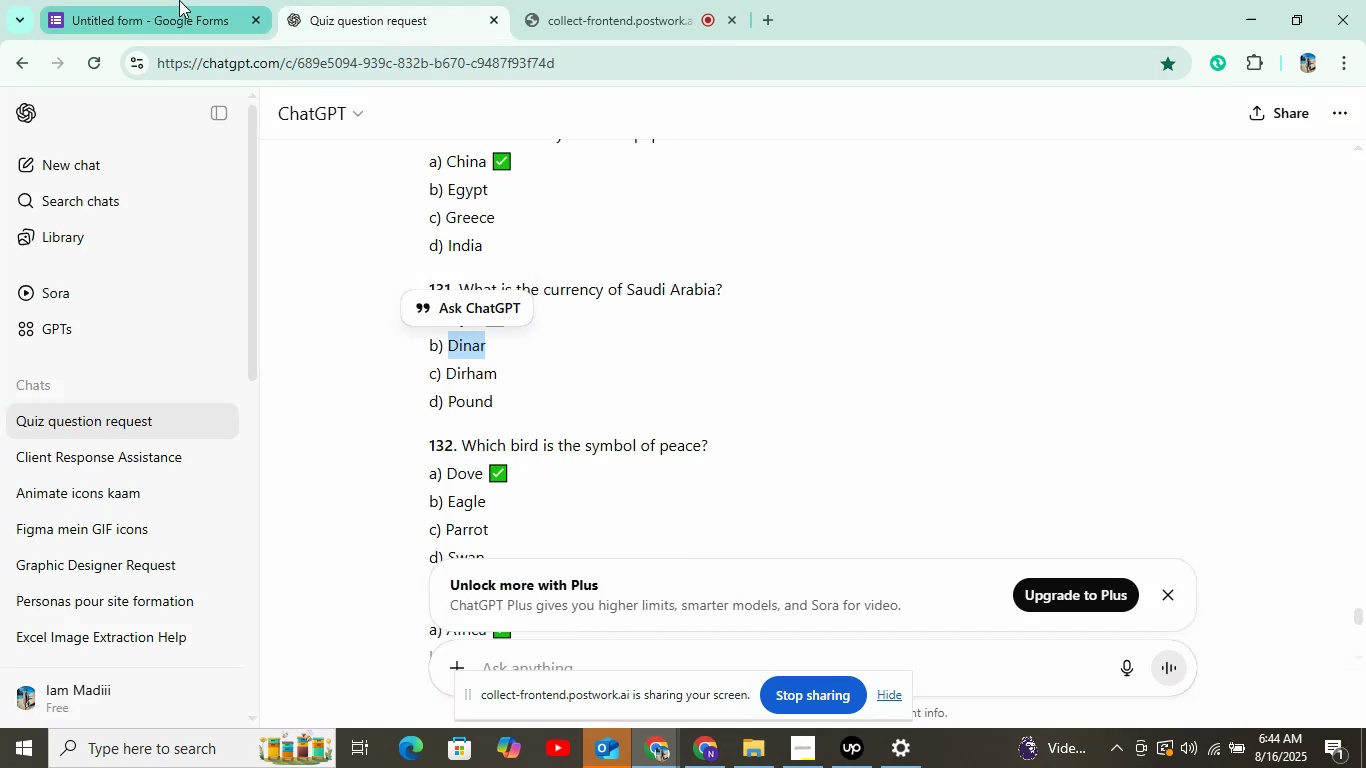 
left_click([179, 0])
 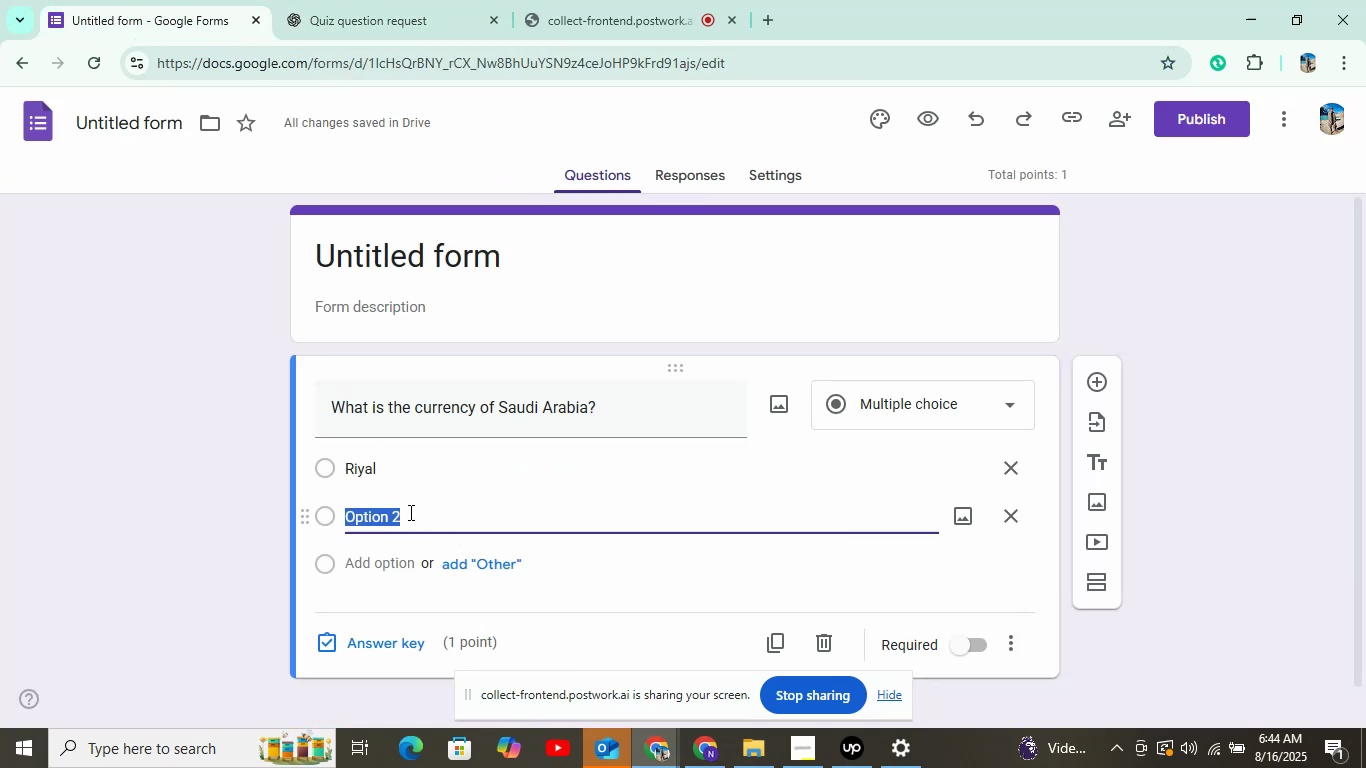 
right_click([409, 512])
 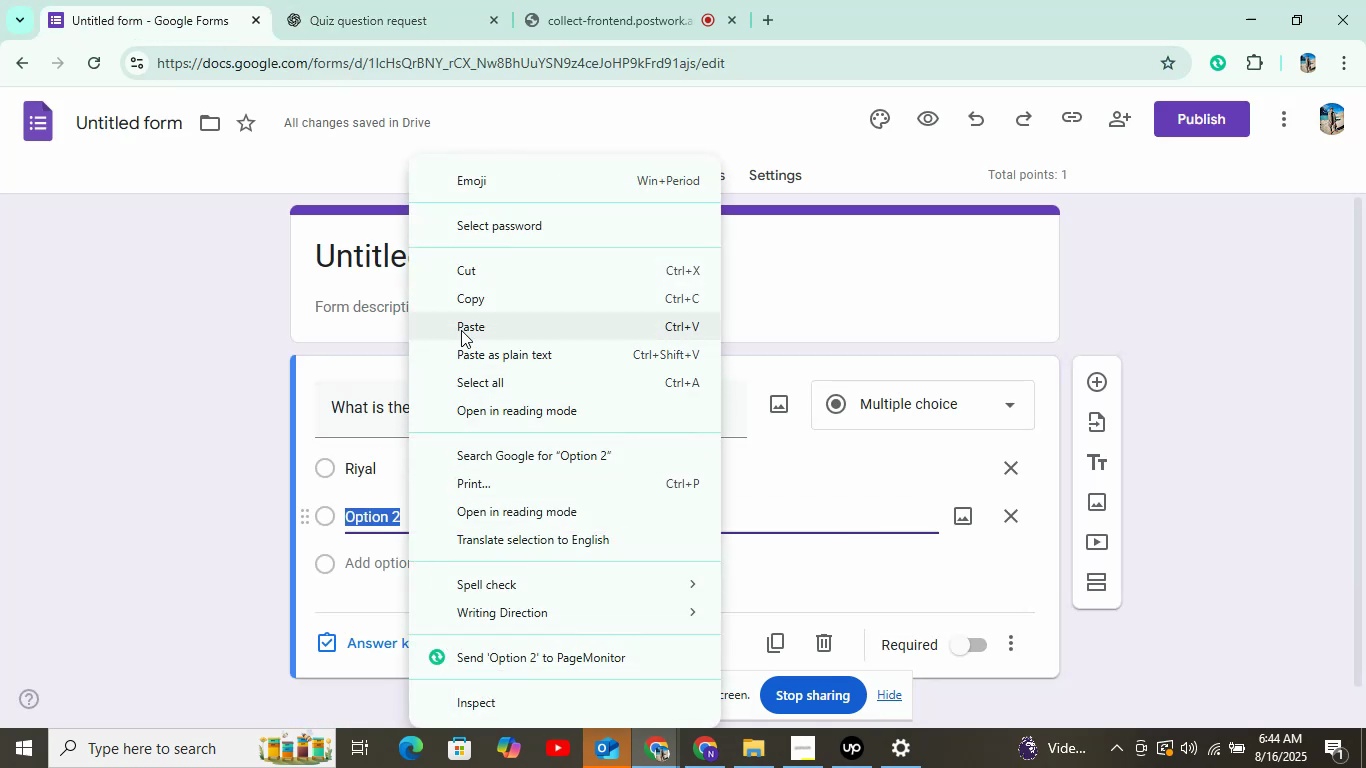 
left_click([461, 330])
 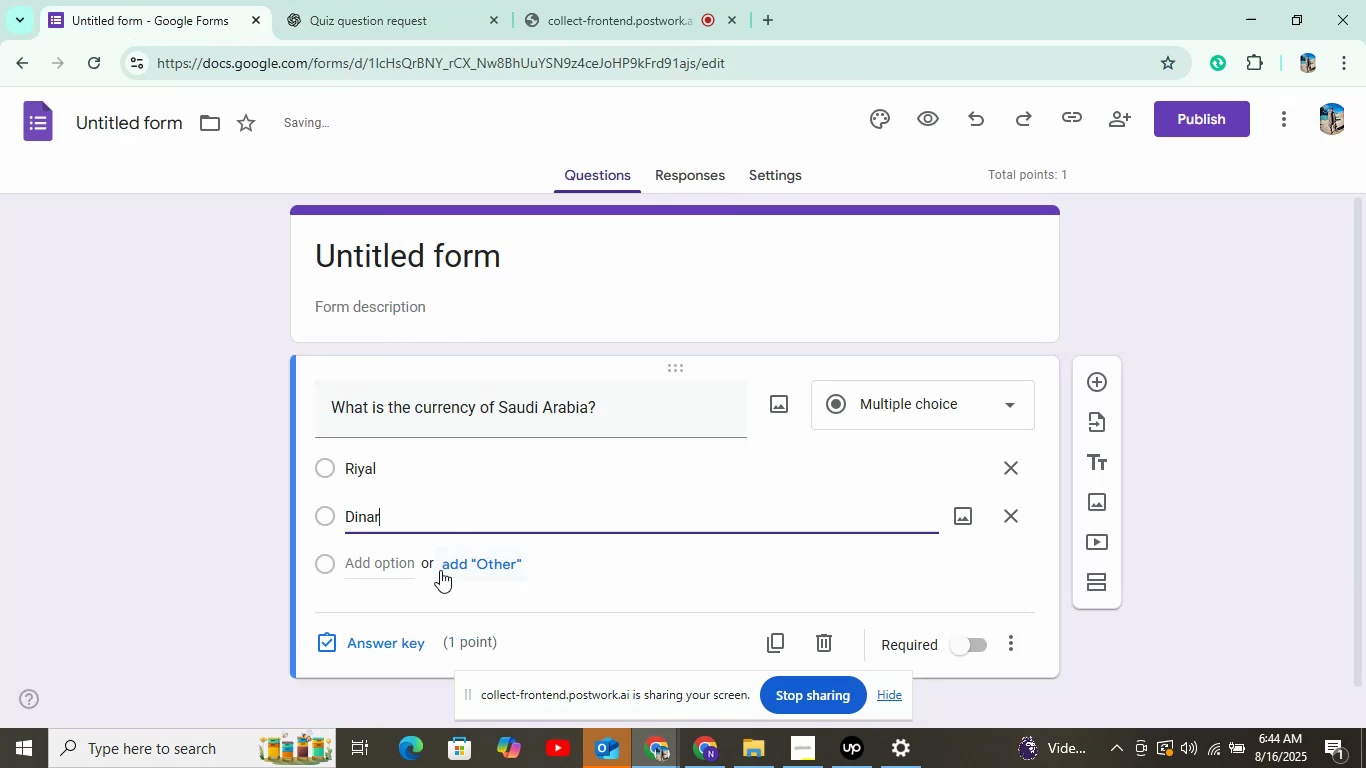 
scroll: coordinate [440, 570], scroll_direction: down, amount: 2.0
 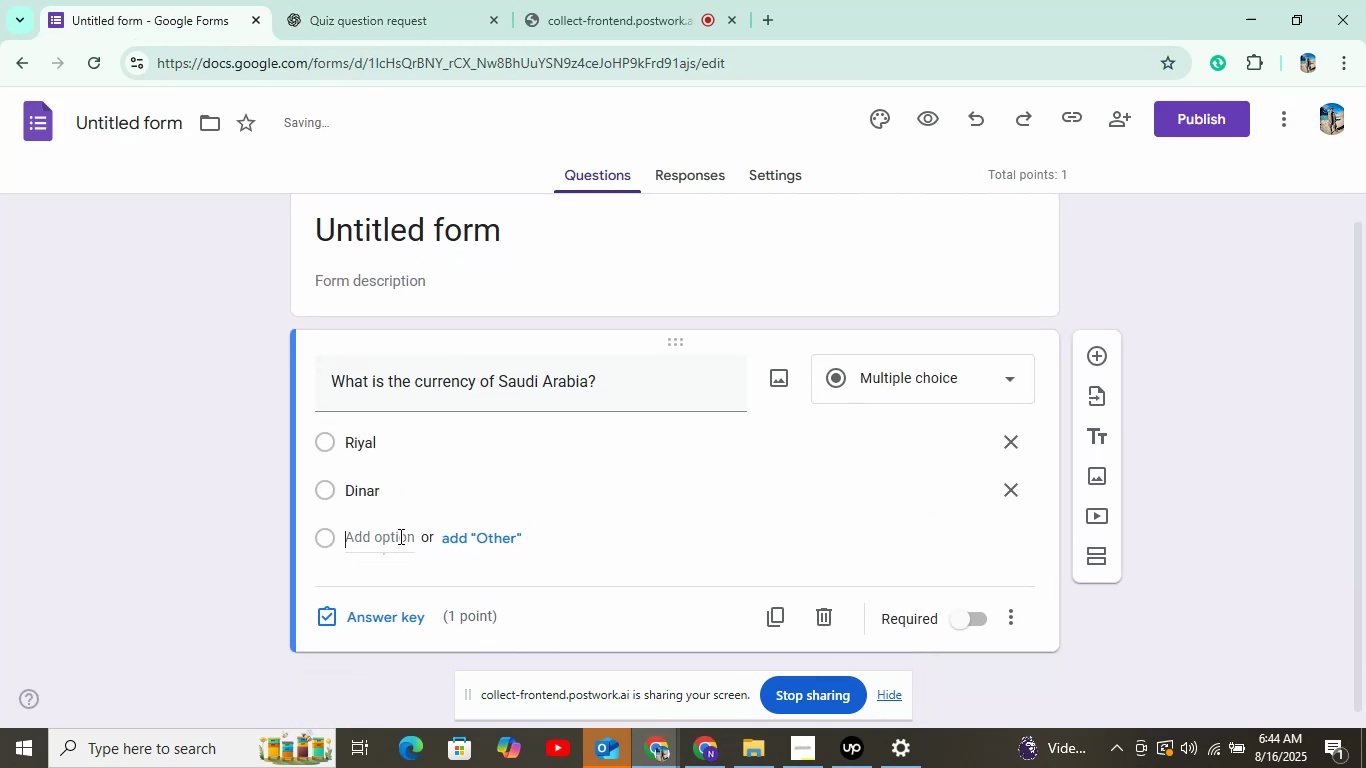 
left_click([399, 536])
 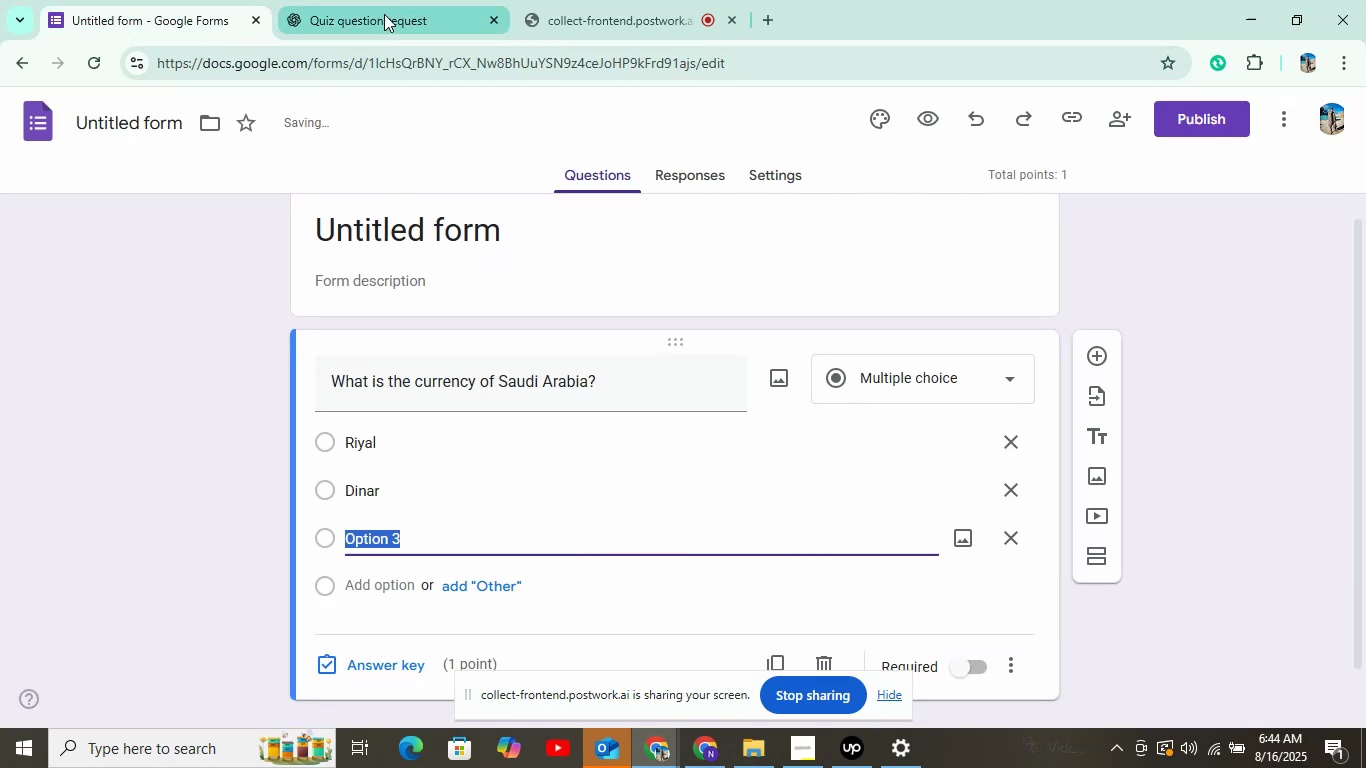 
left_click([384, 14])
 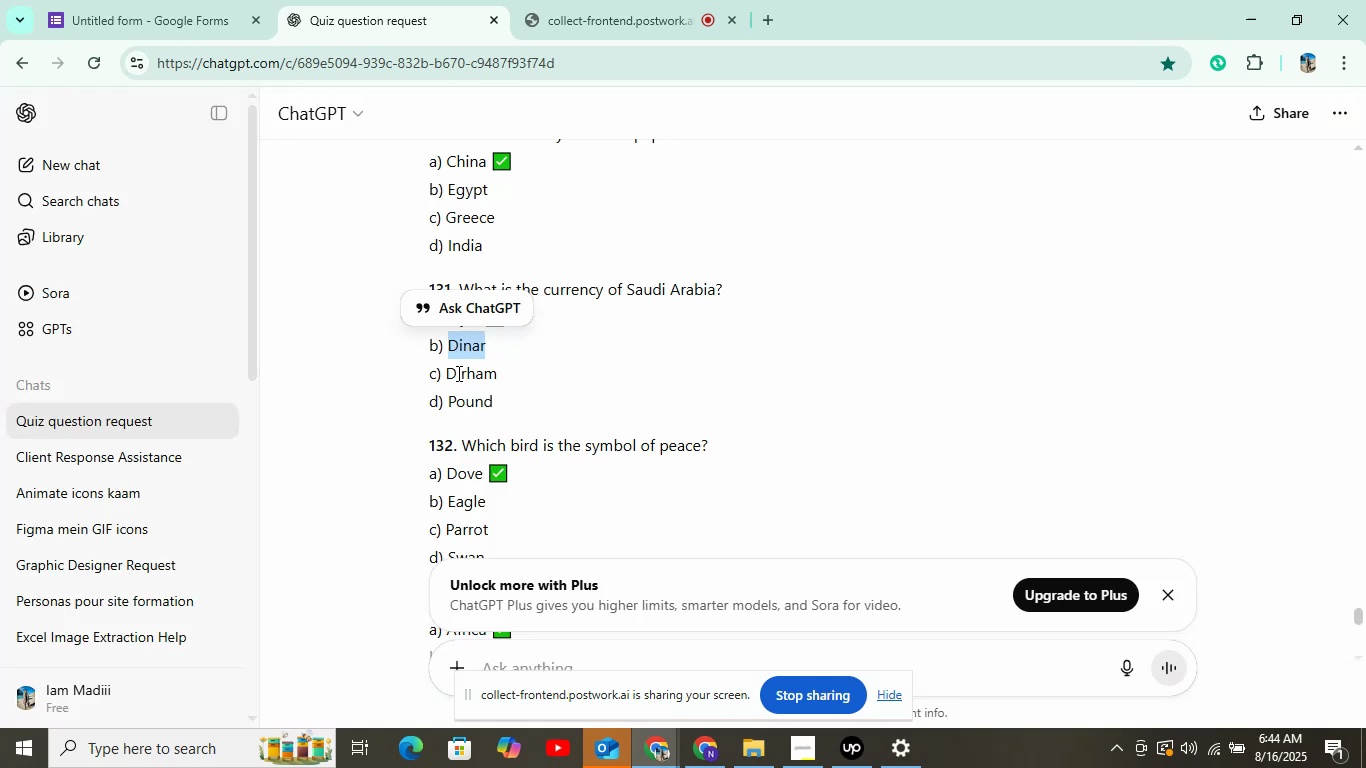 
left_click_drag(start_coordinate=[446, 373], to_coordinate=[500, 367])
 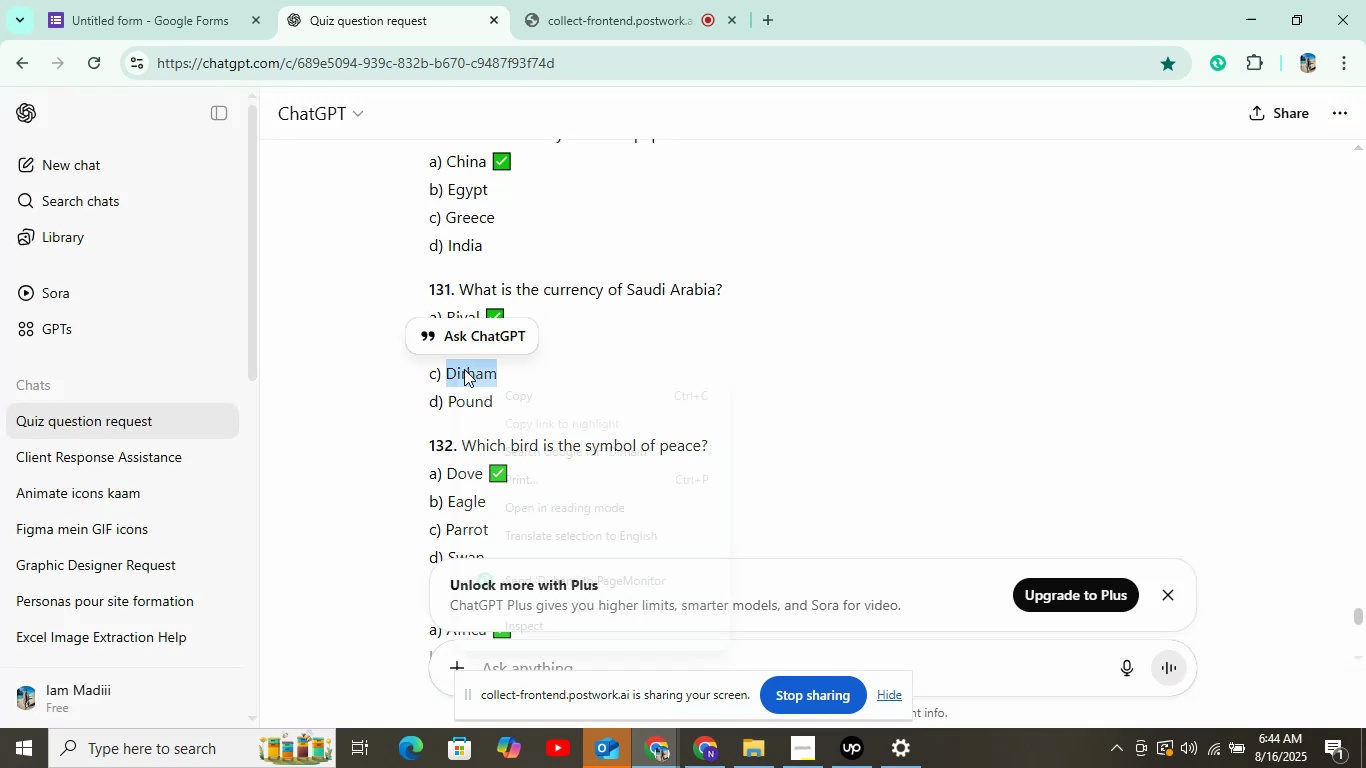 
right_click([457, 369])
 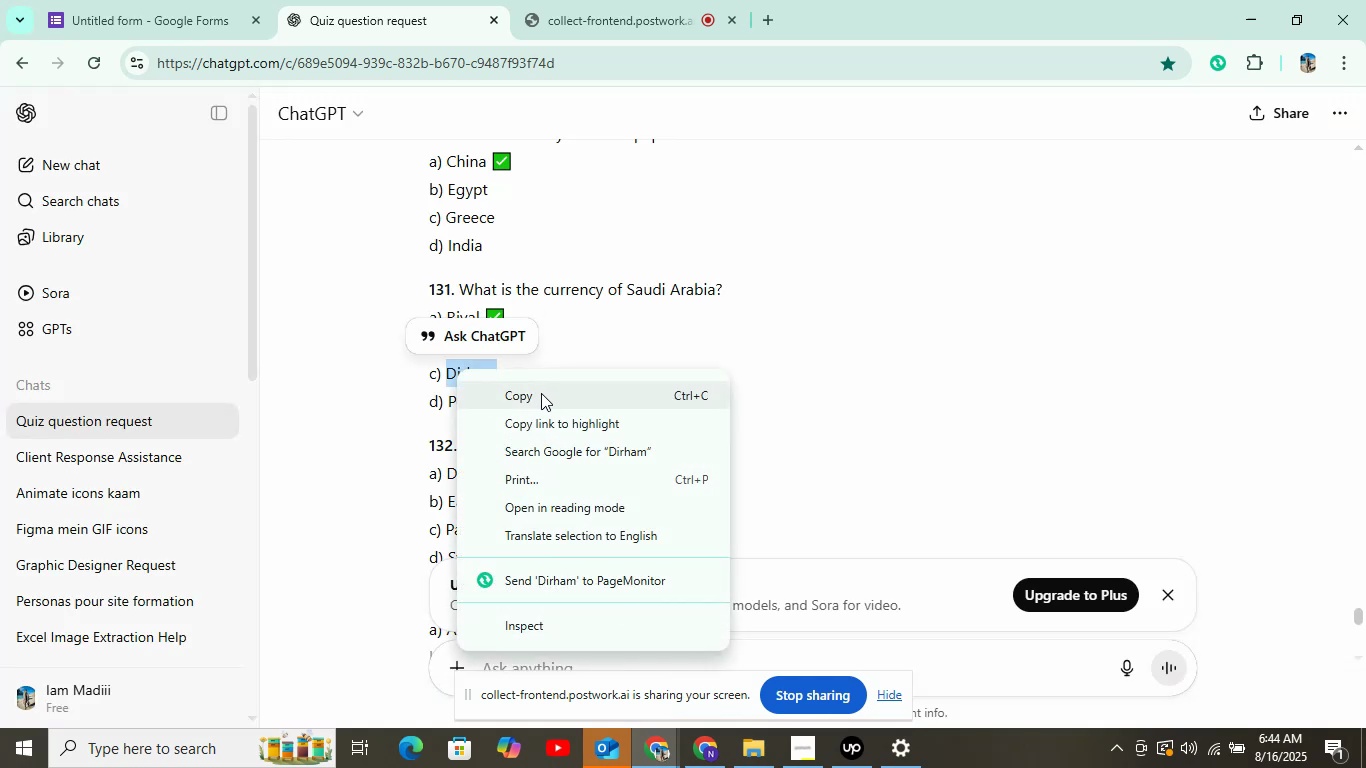 
left_click([541, 393])
 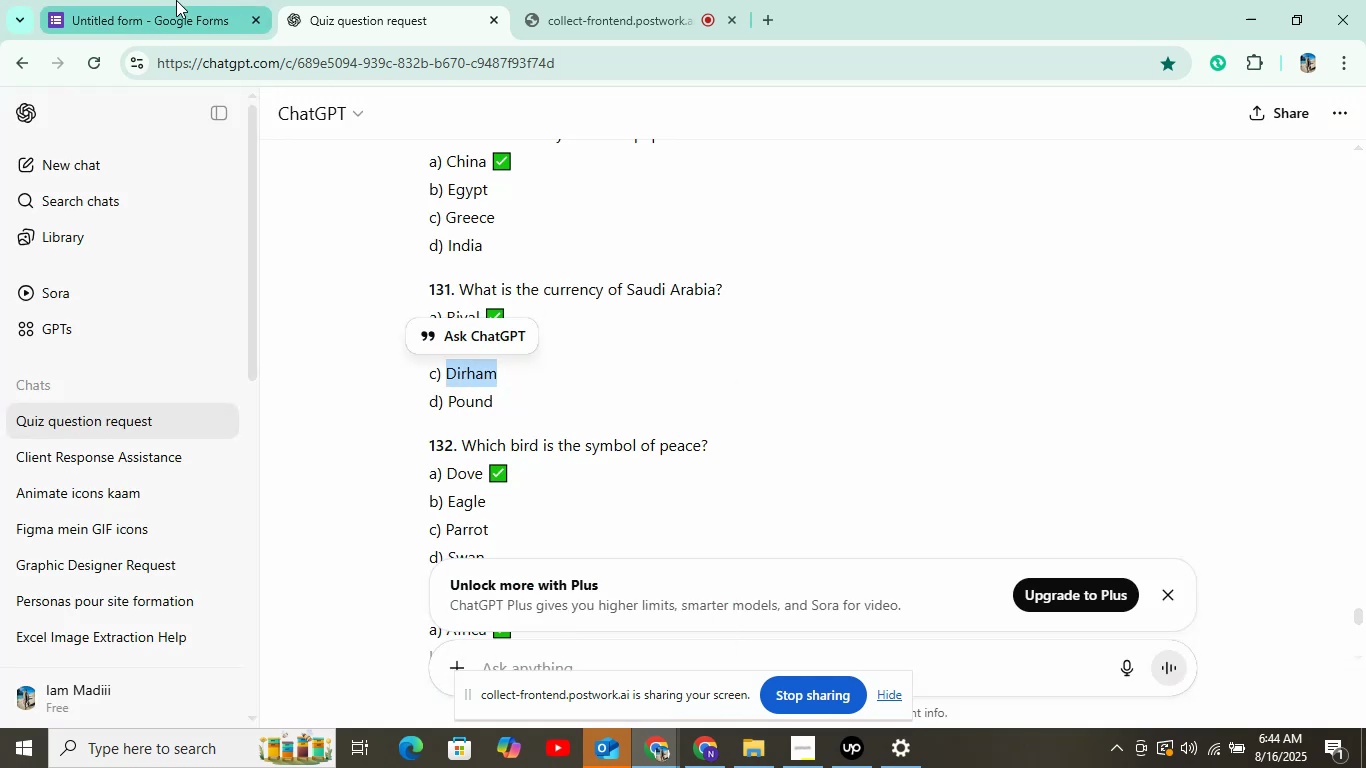 
left_click([176, 0])
 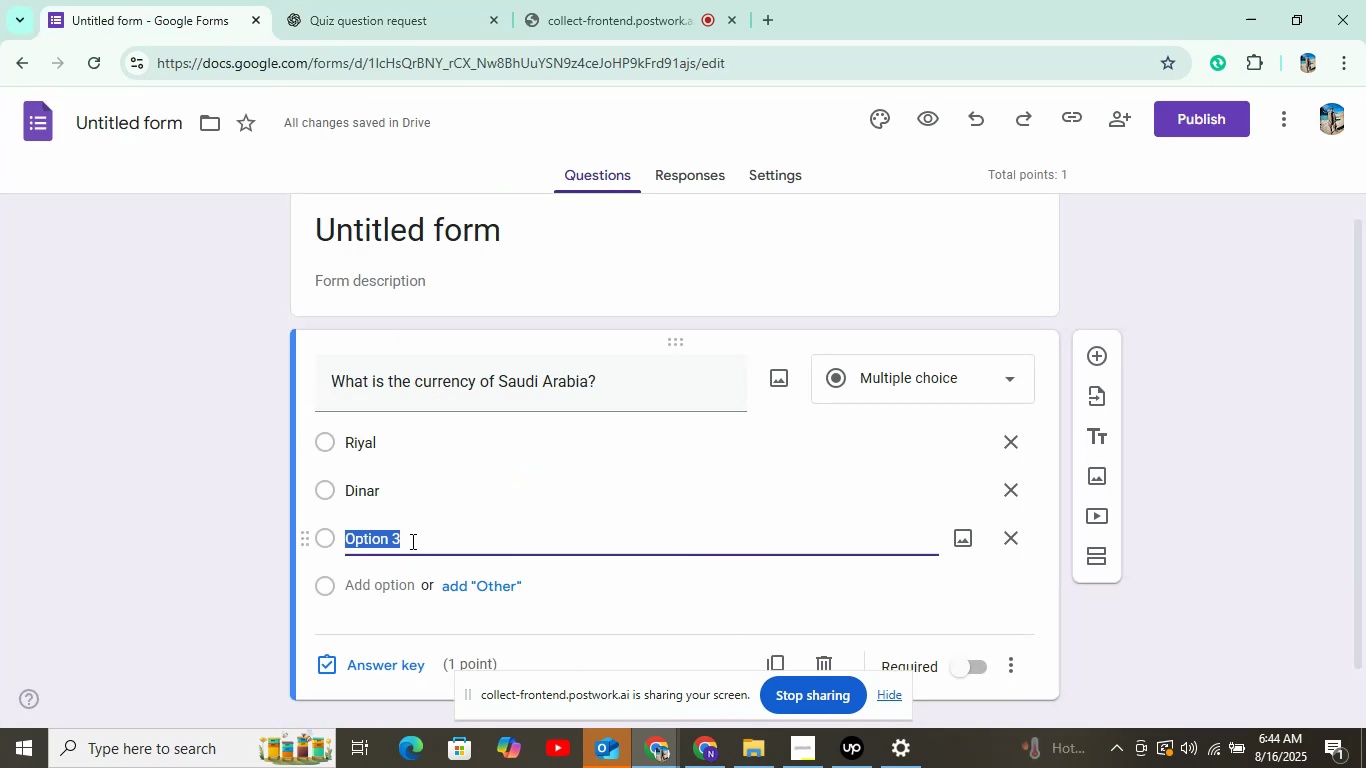 
right_click([411, 541])
 